 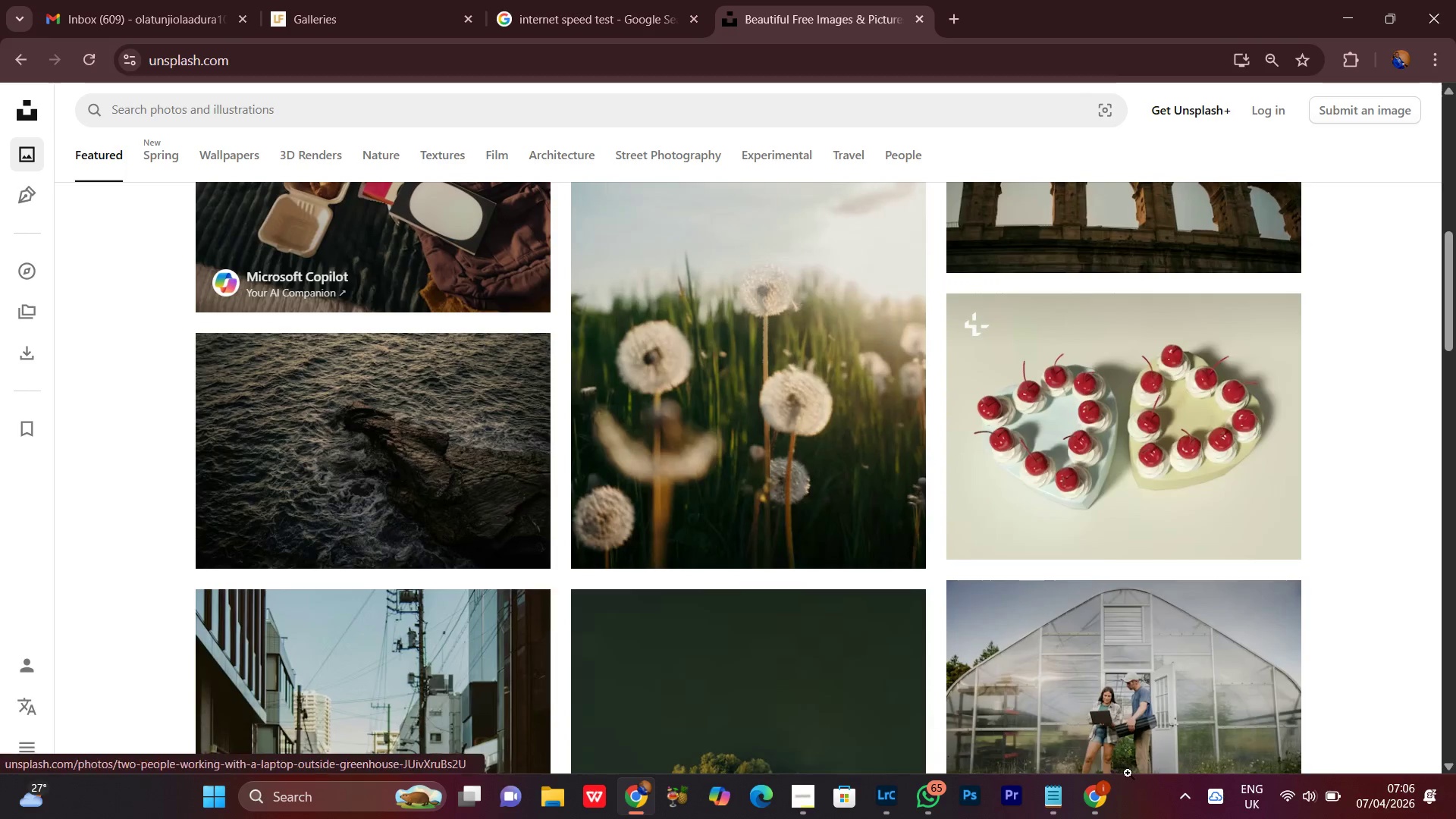 
scroll: coordinate [430, 478], scroll_direction: down, amount: 4.0
 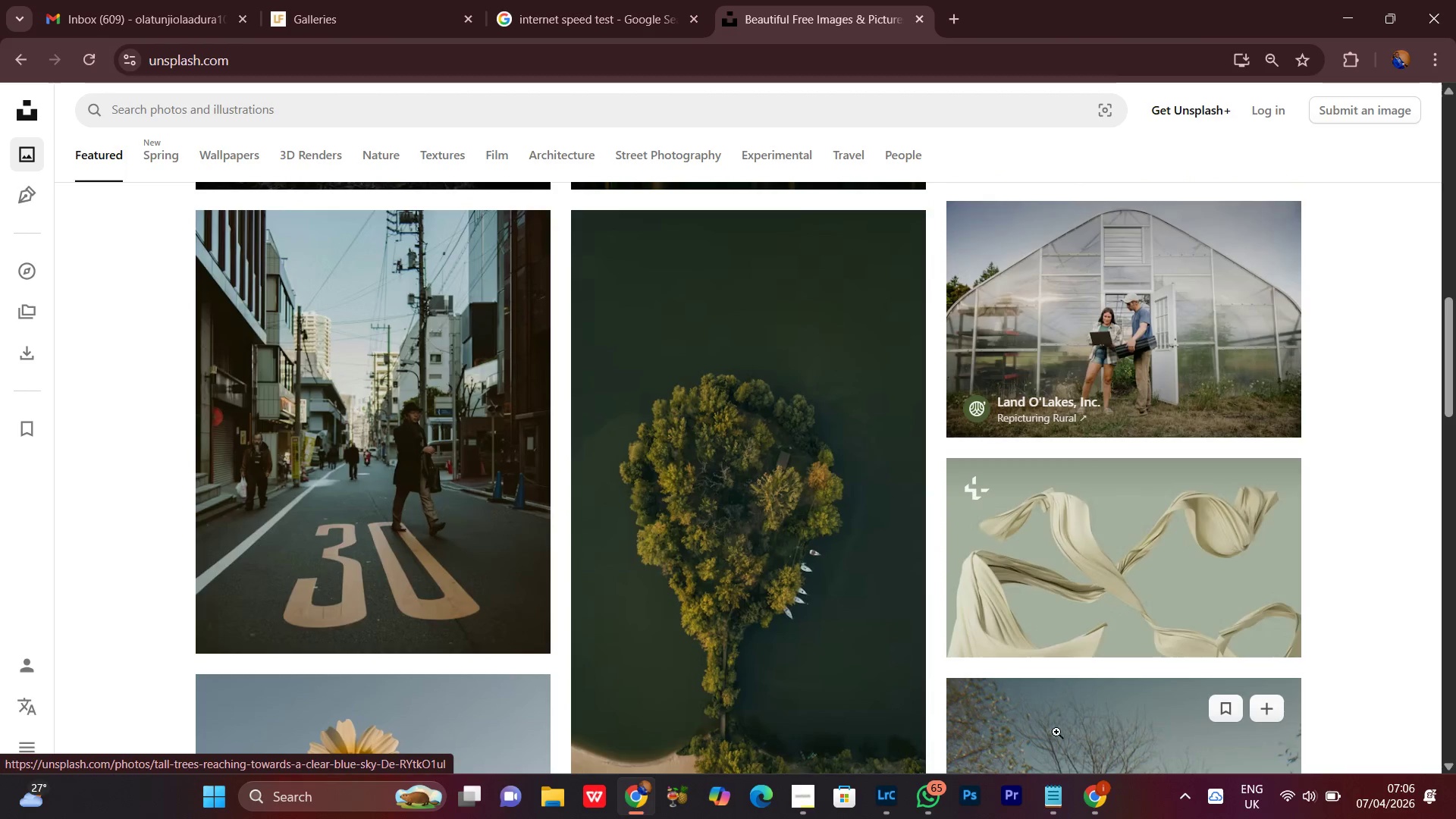 
left_click([1052, 818])
 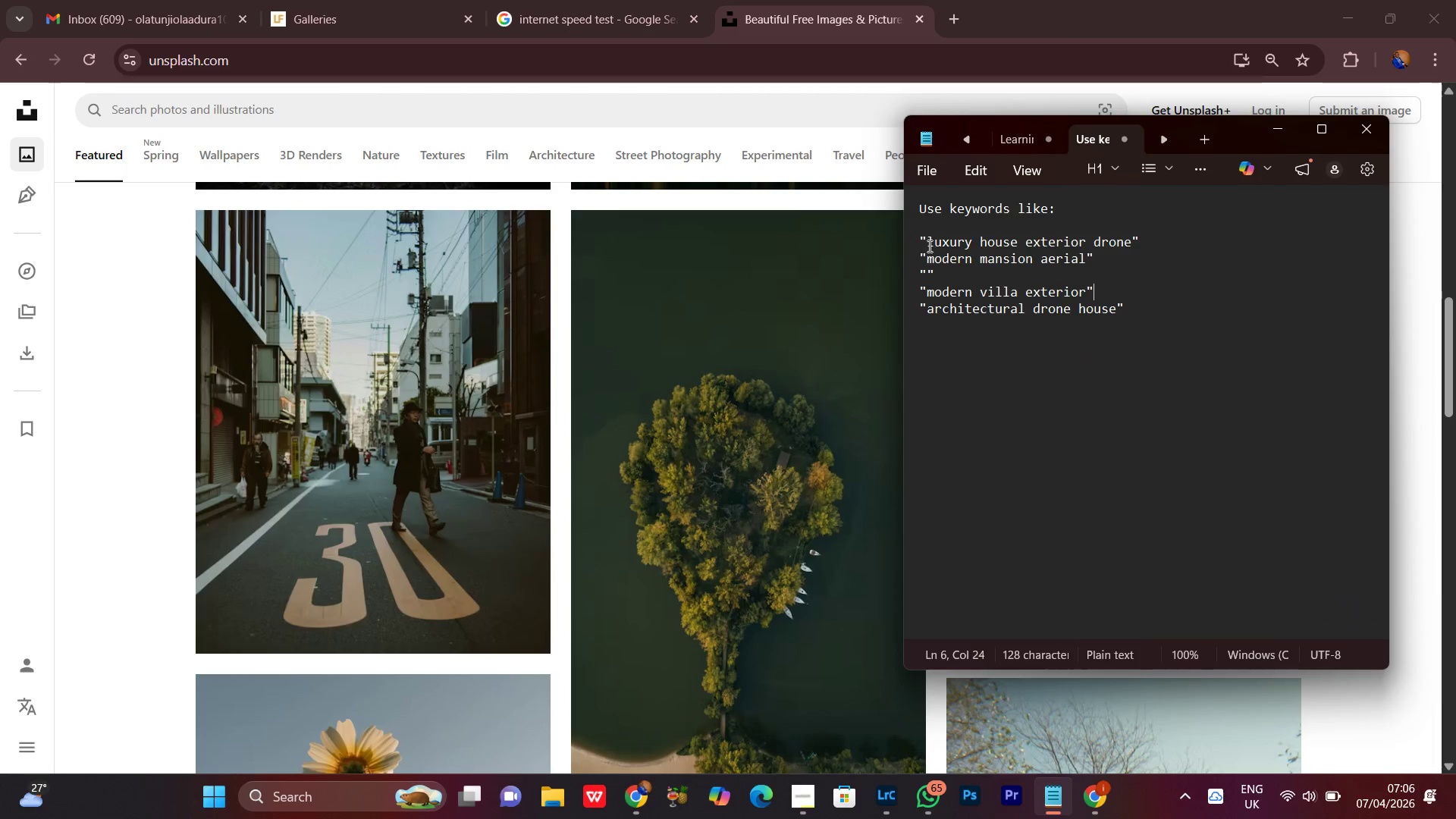 
left_click_drag(start_coordinate=[930, 240], to_coordinate=[1136, 237])
 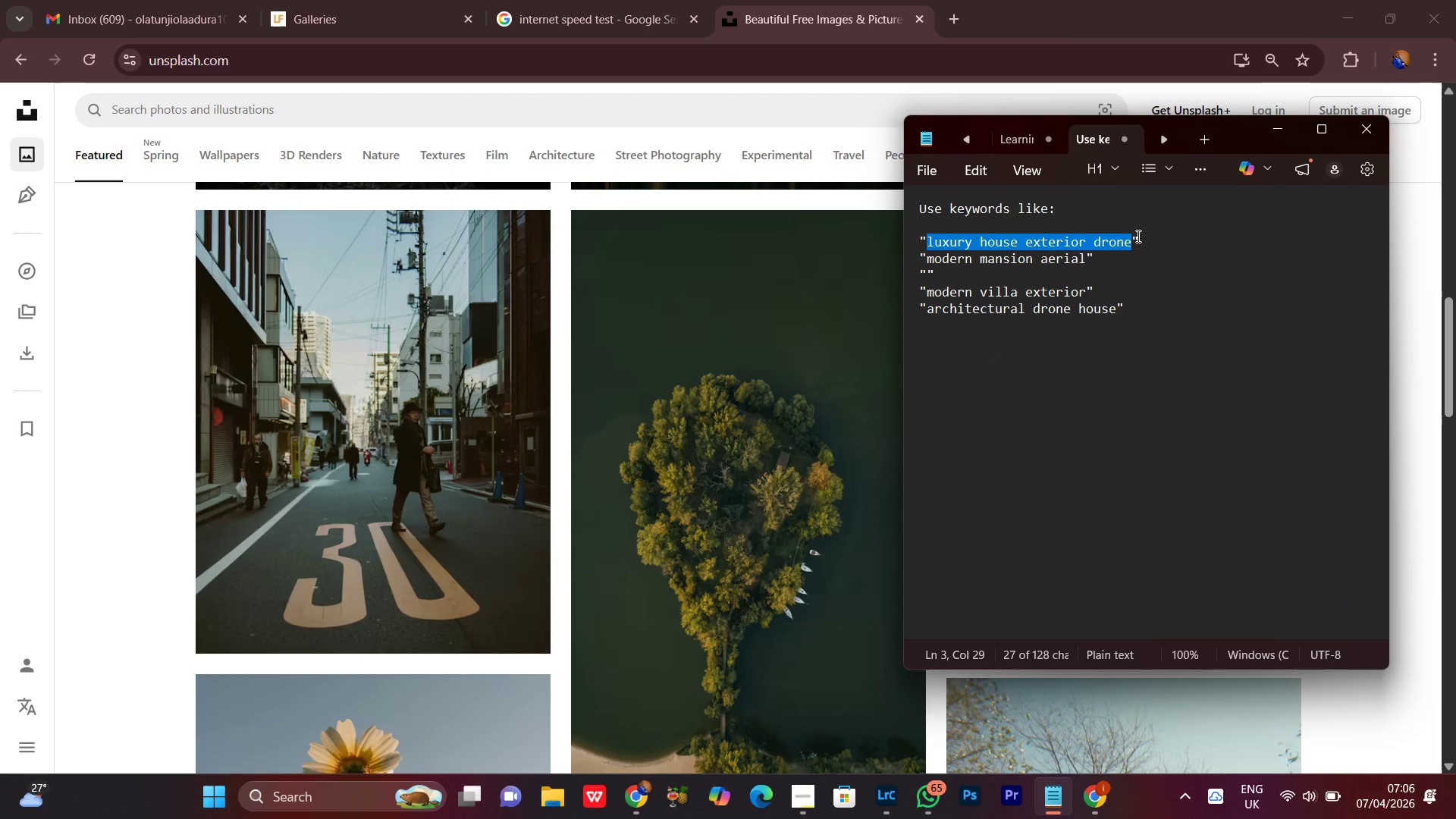 
key(Control+C)
 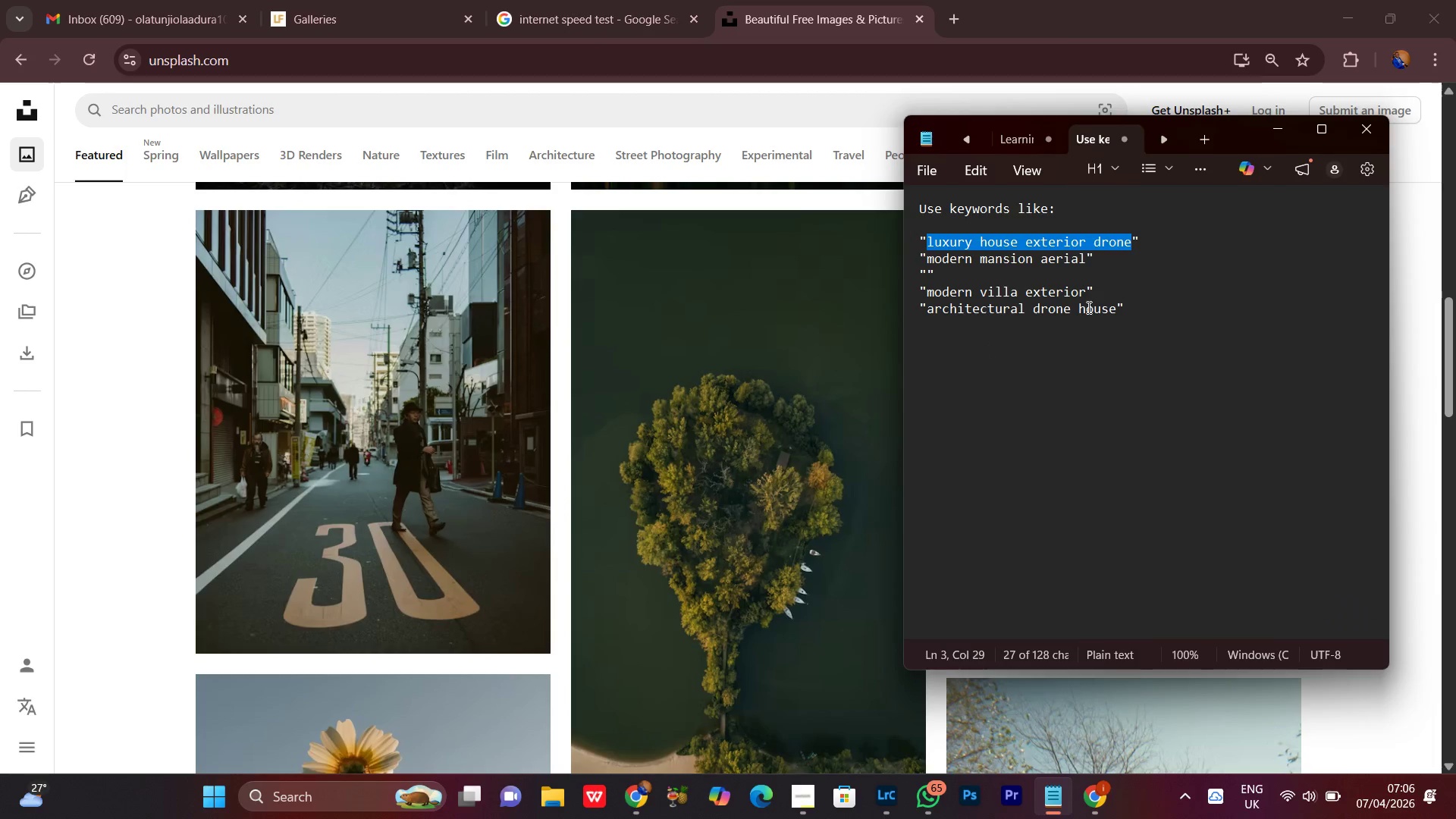 
key(Control+C)
 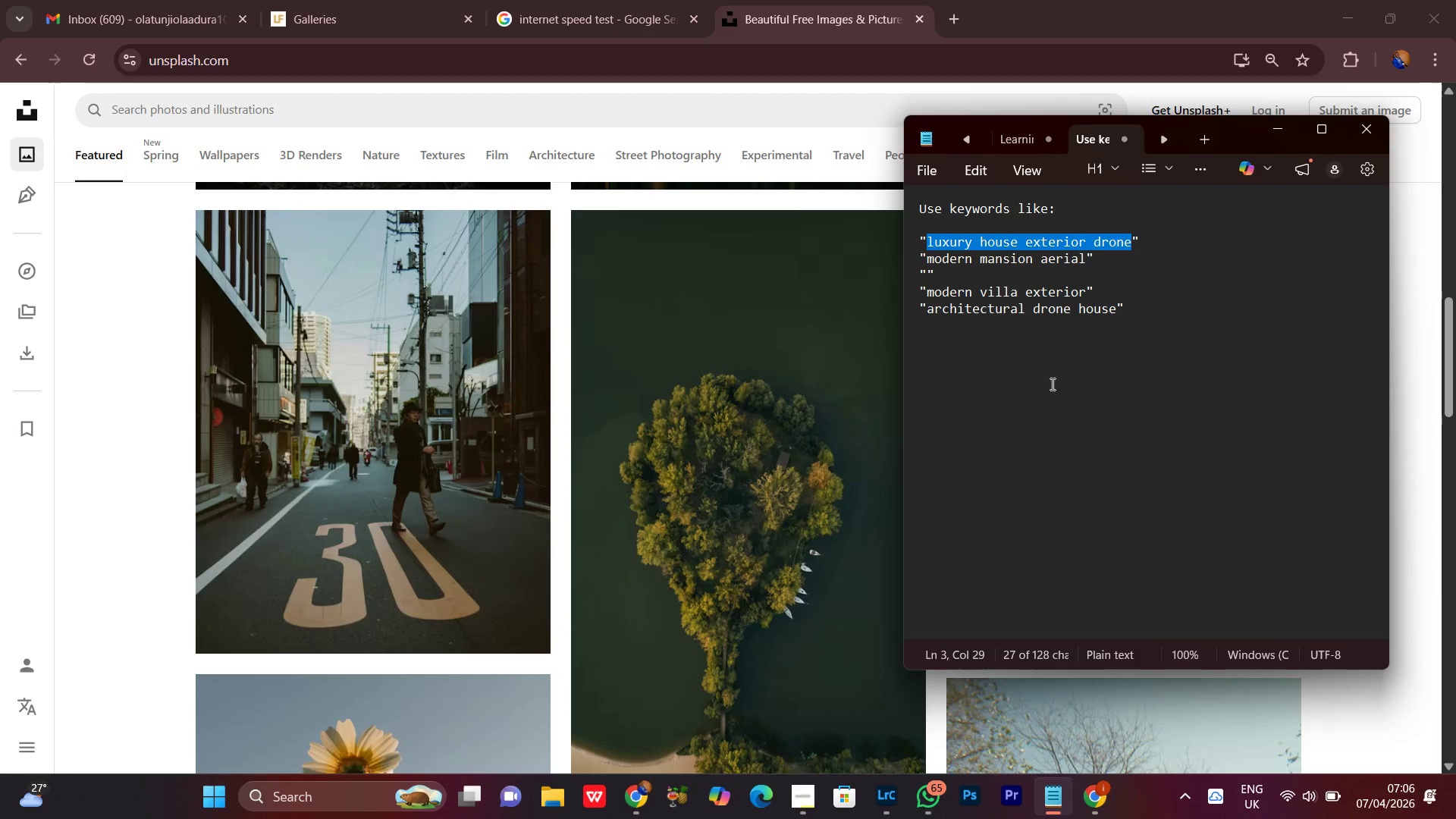 
key(Control+C)
 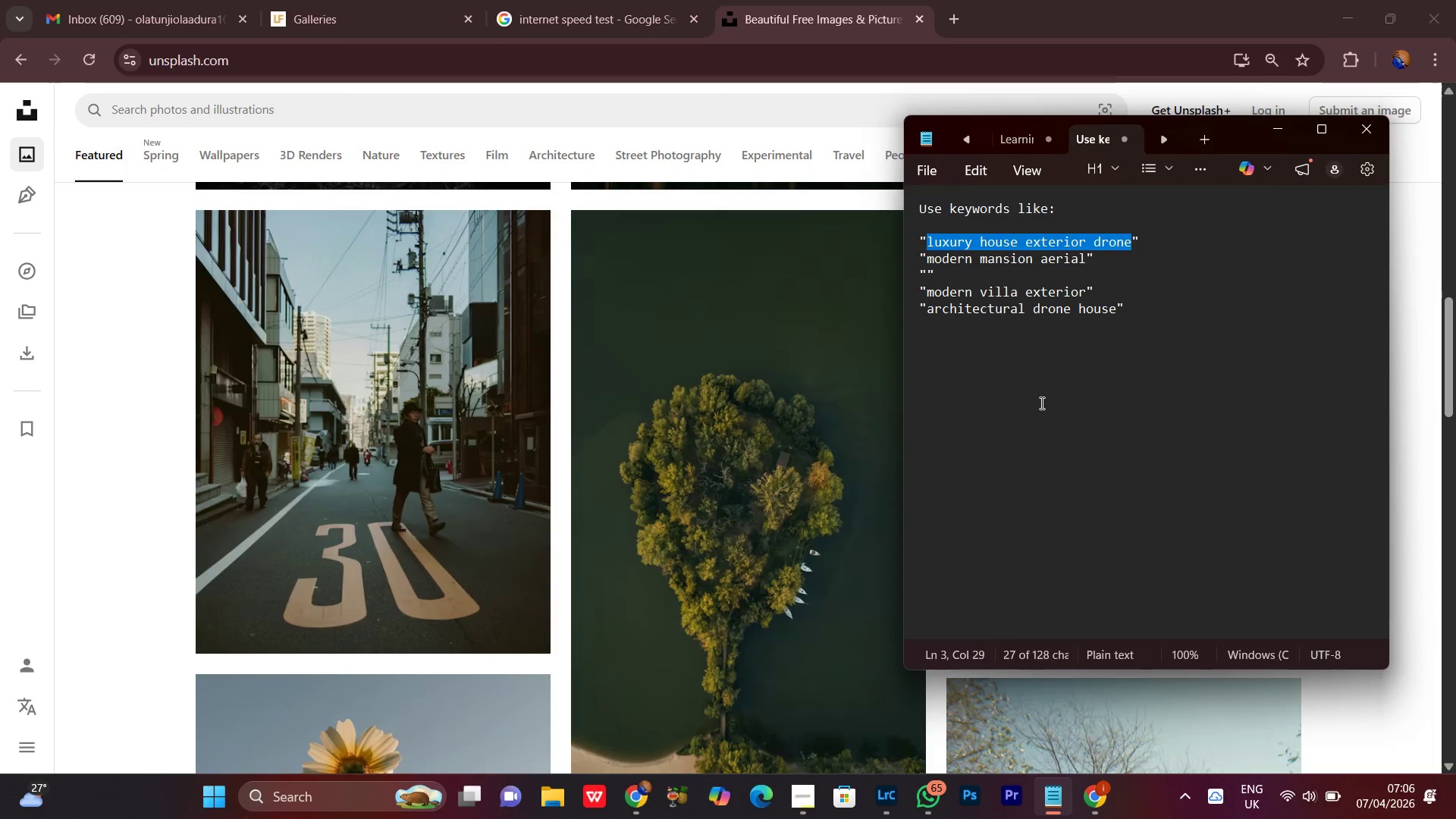 
key(Control+C)
 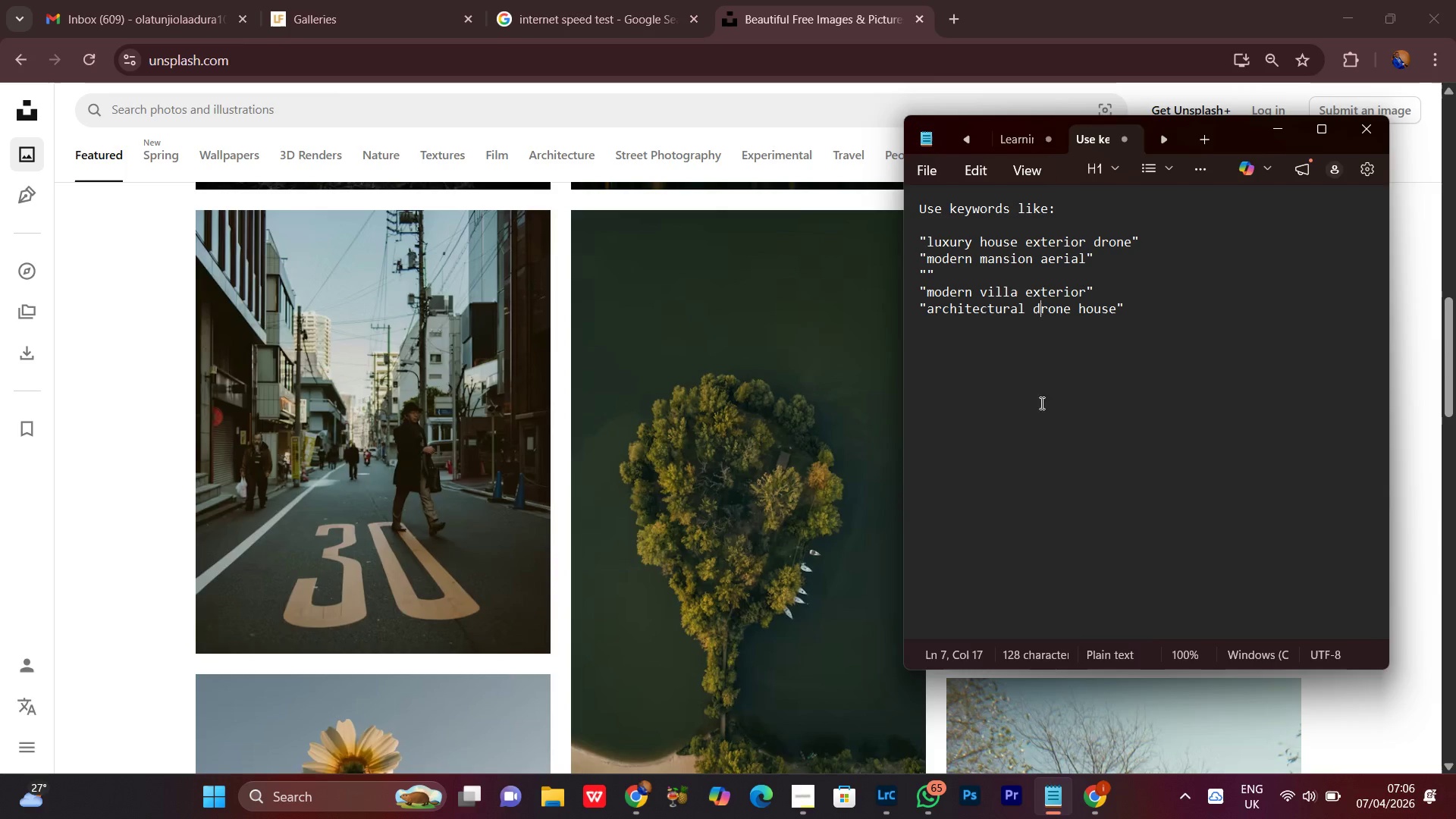 
left_click([1040, 403])
 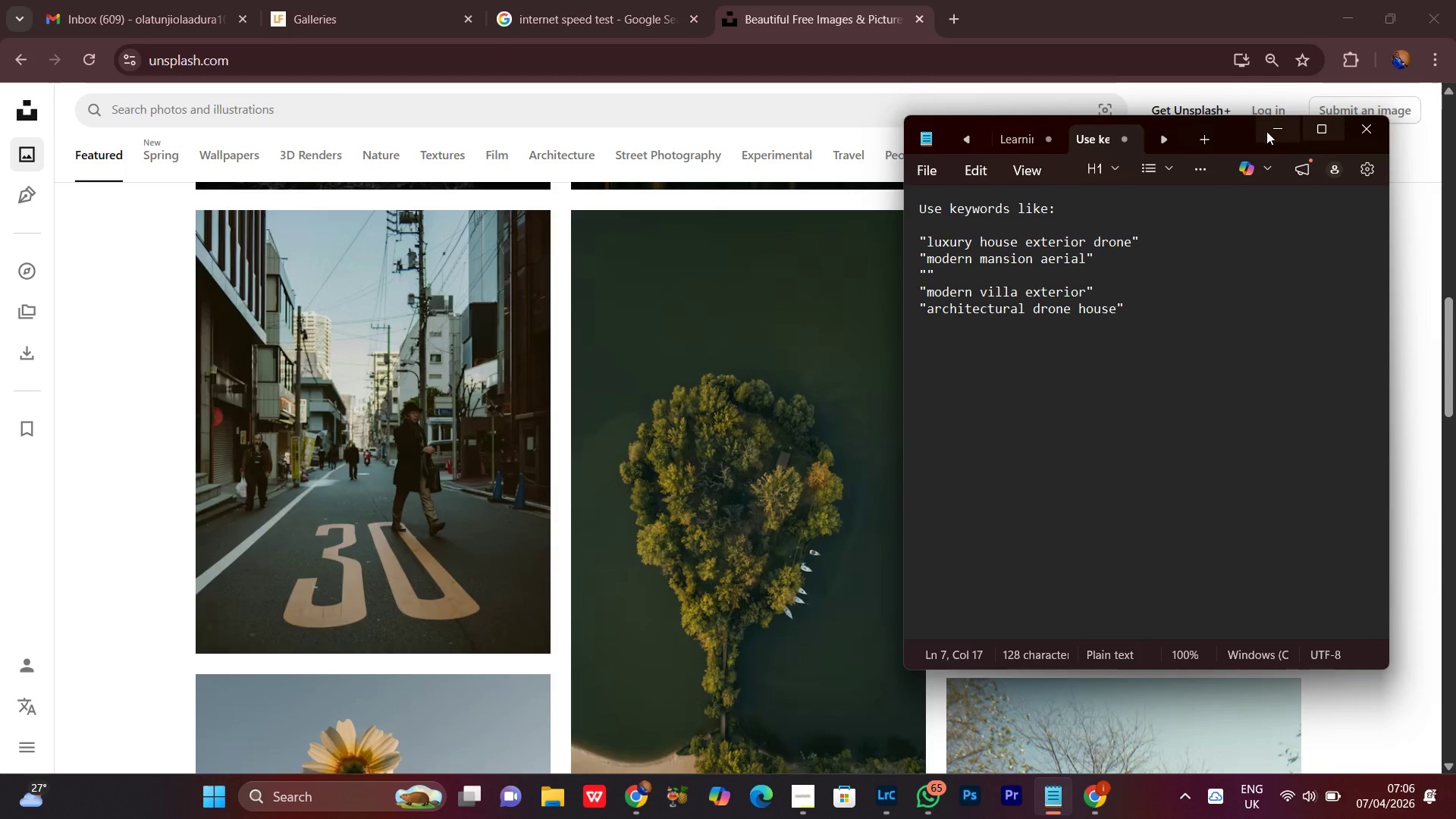 
left_click([1247, 130])
 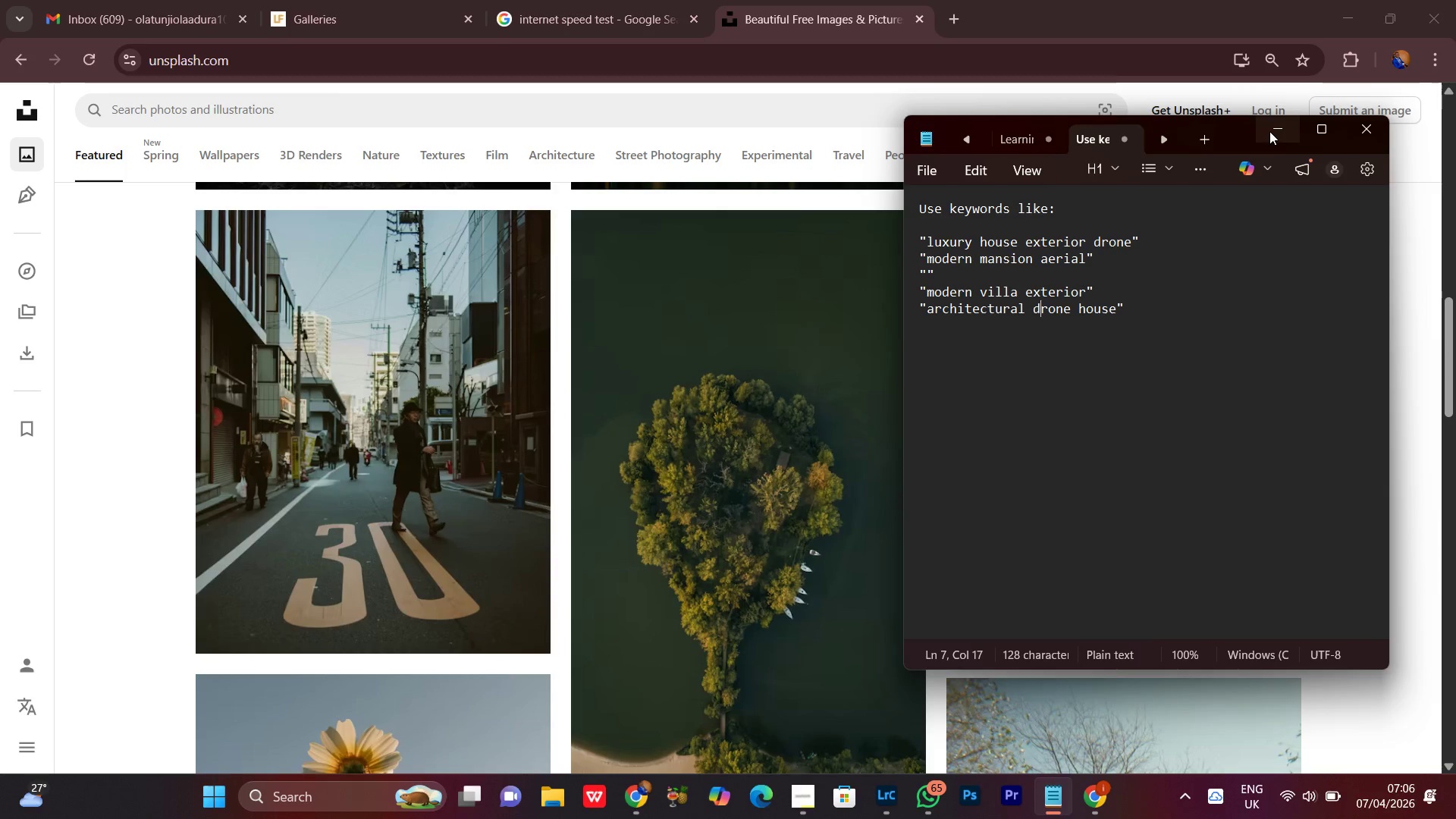 
left_click([1270, 131])
 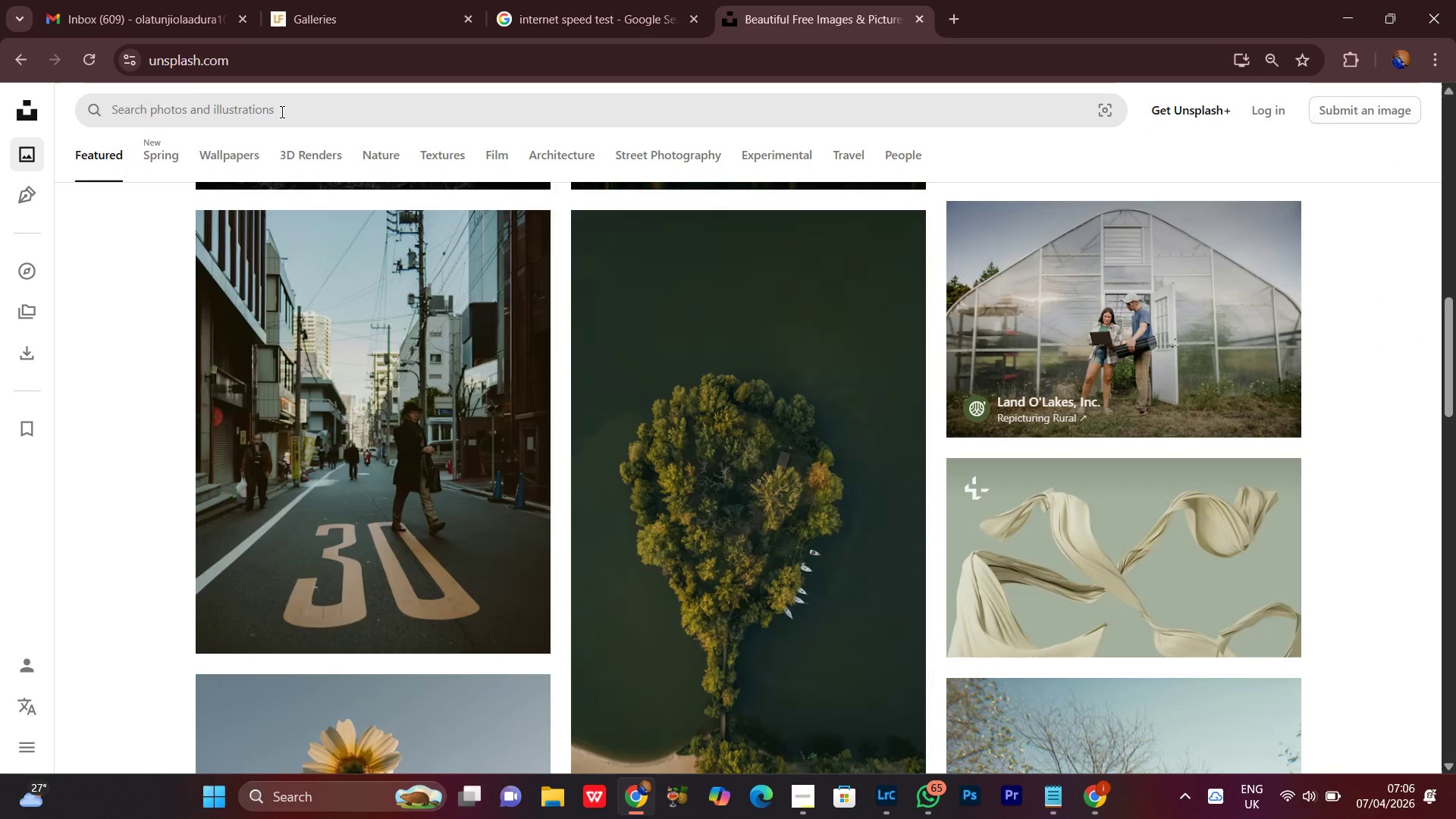 
left_click([220, 119])
 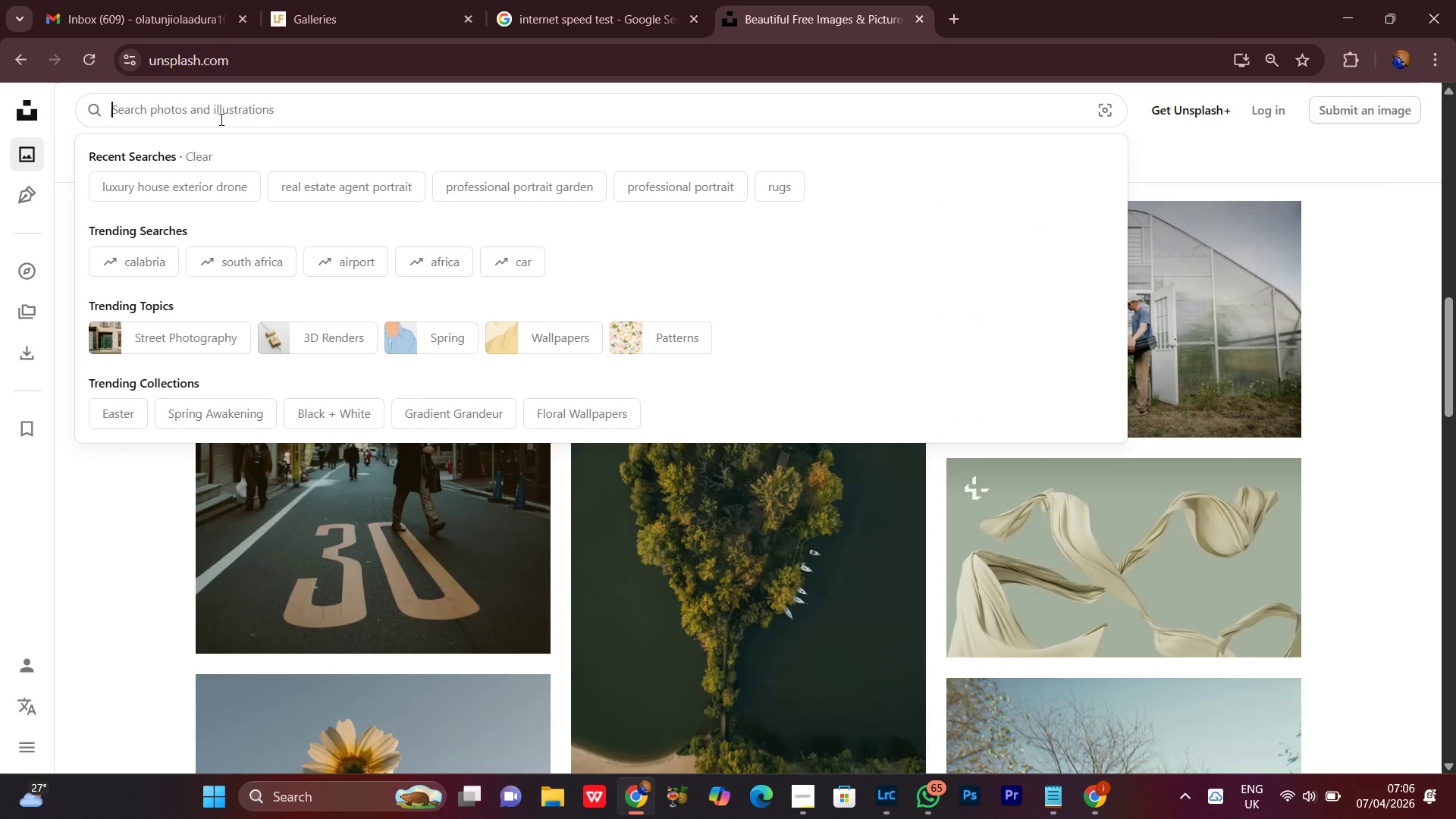 
key(Control+V)
 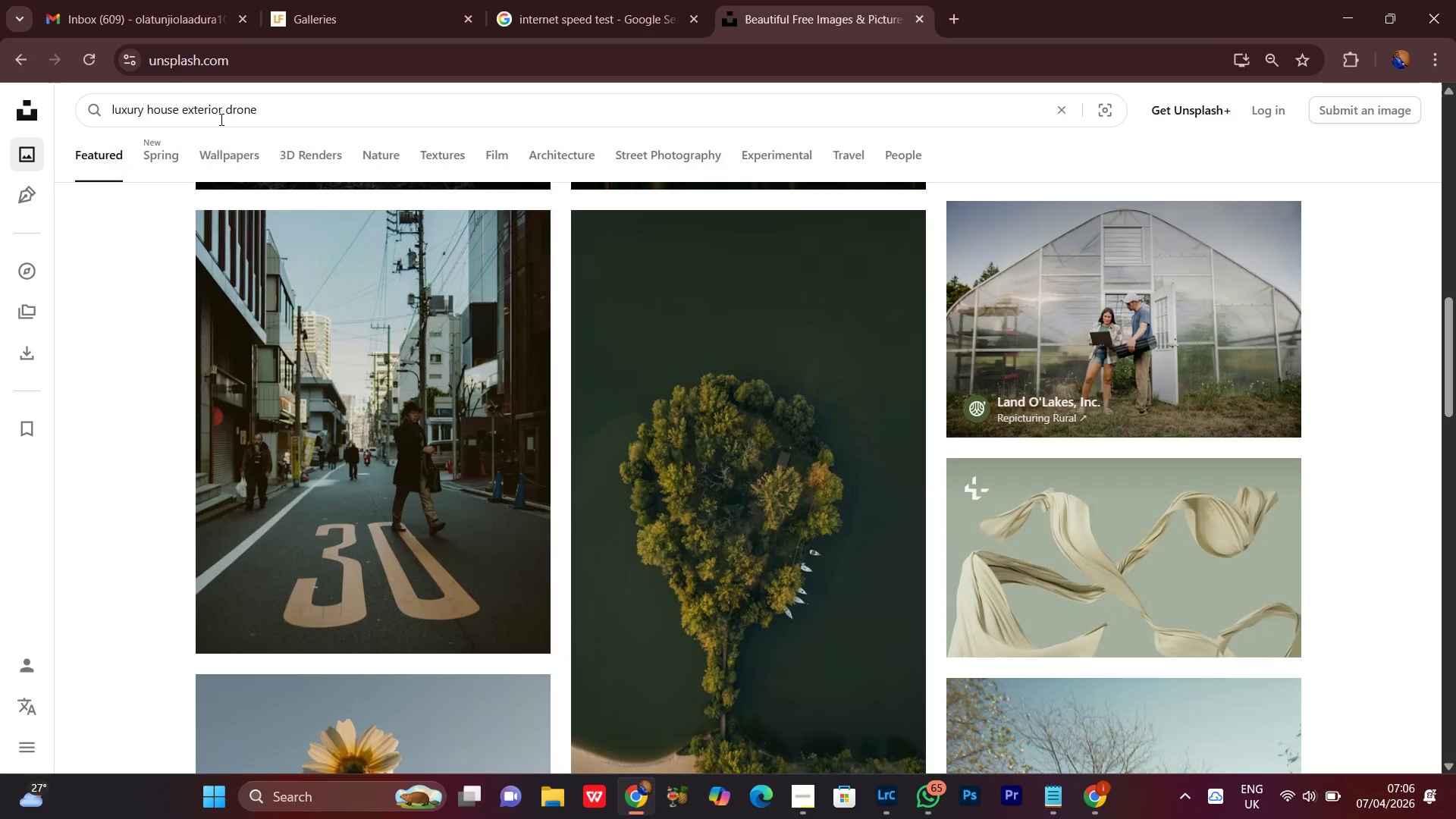 
key(Enter)
 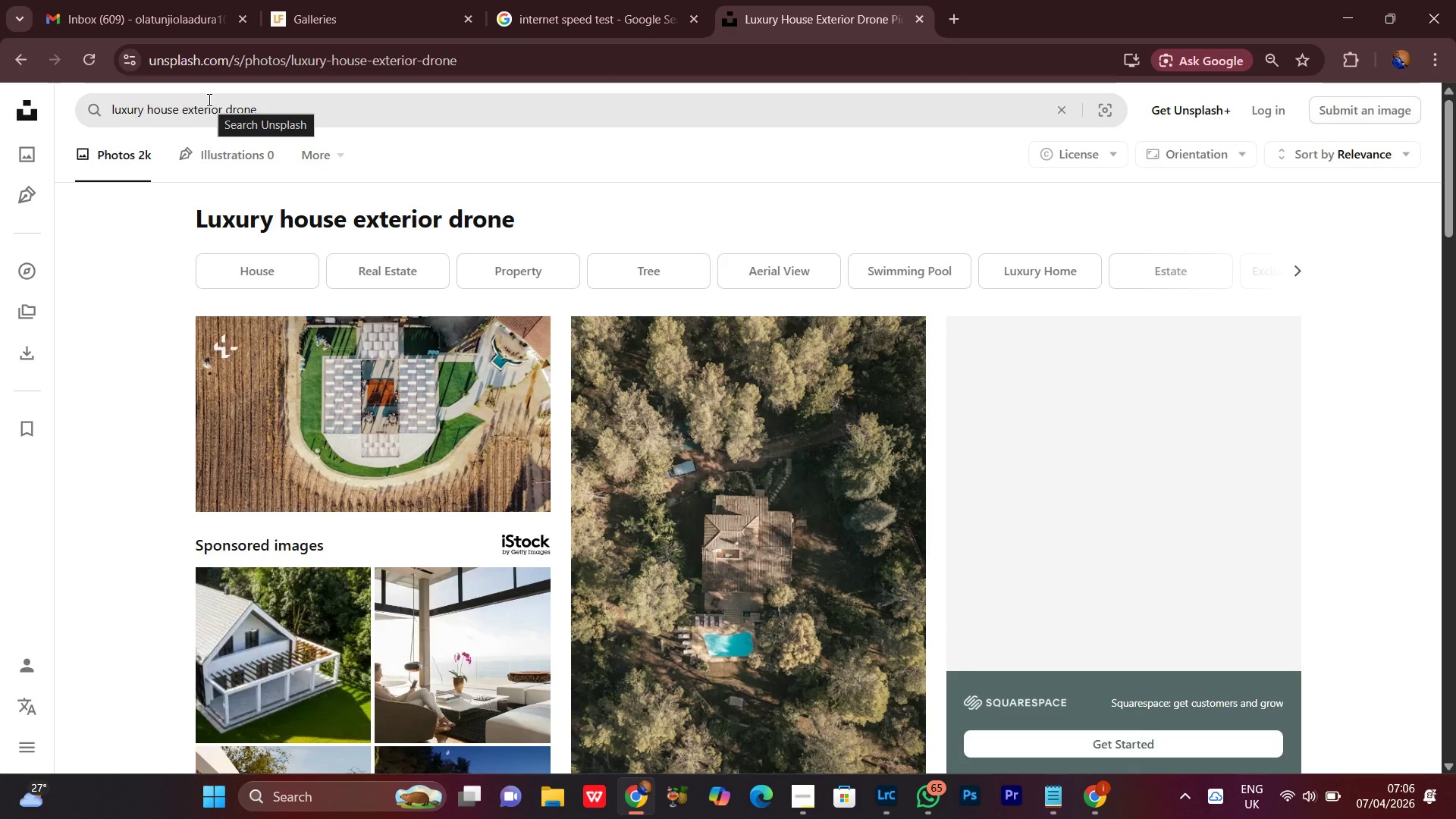 
wait(7.17)
 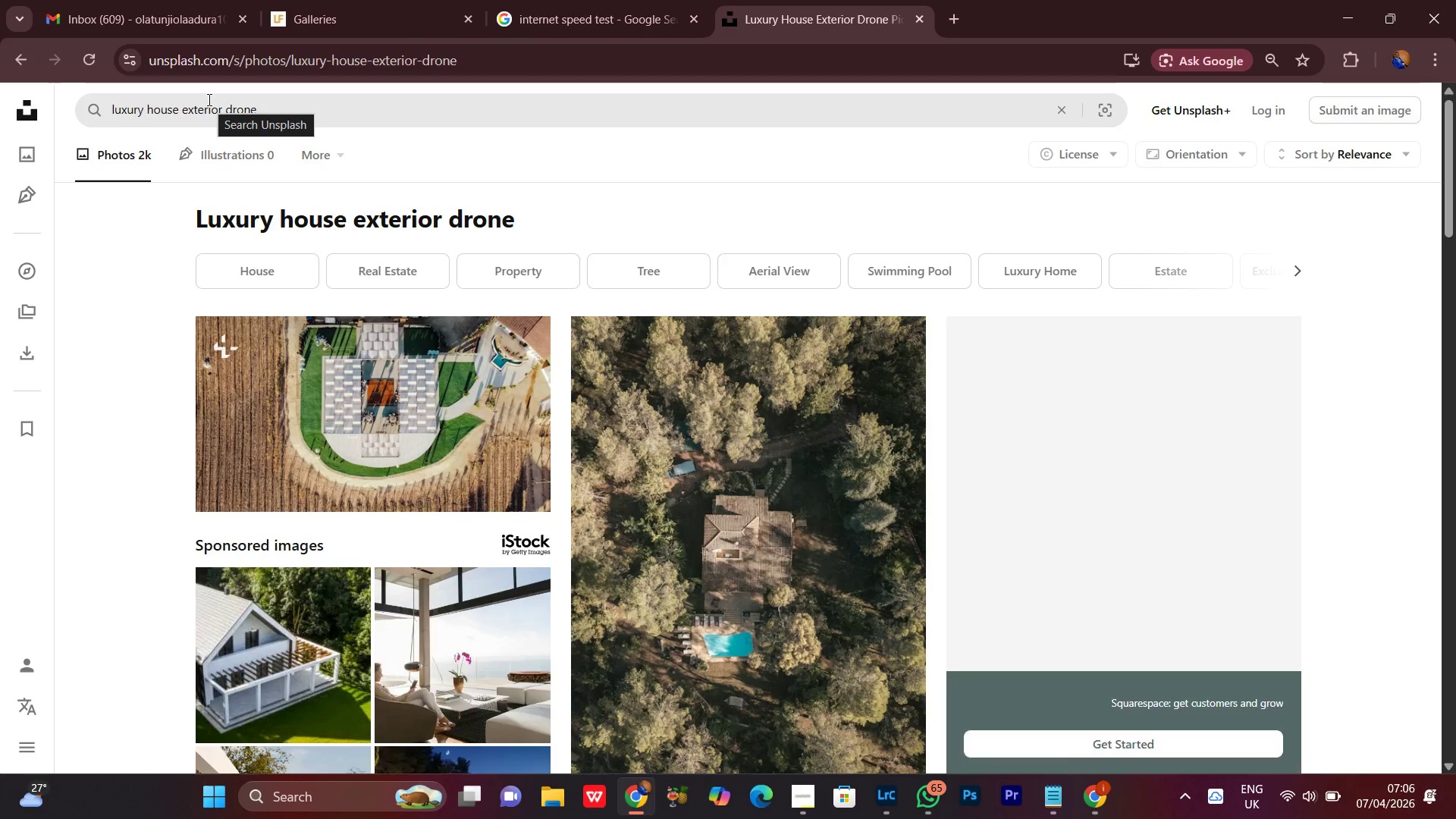 
scroll: coordinate [573, 274], scroll_direction: down, amount: 13.0
 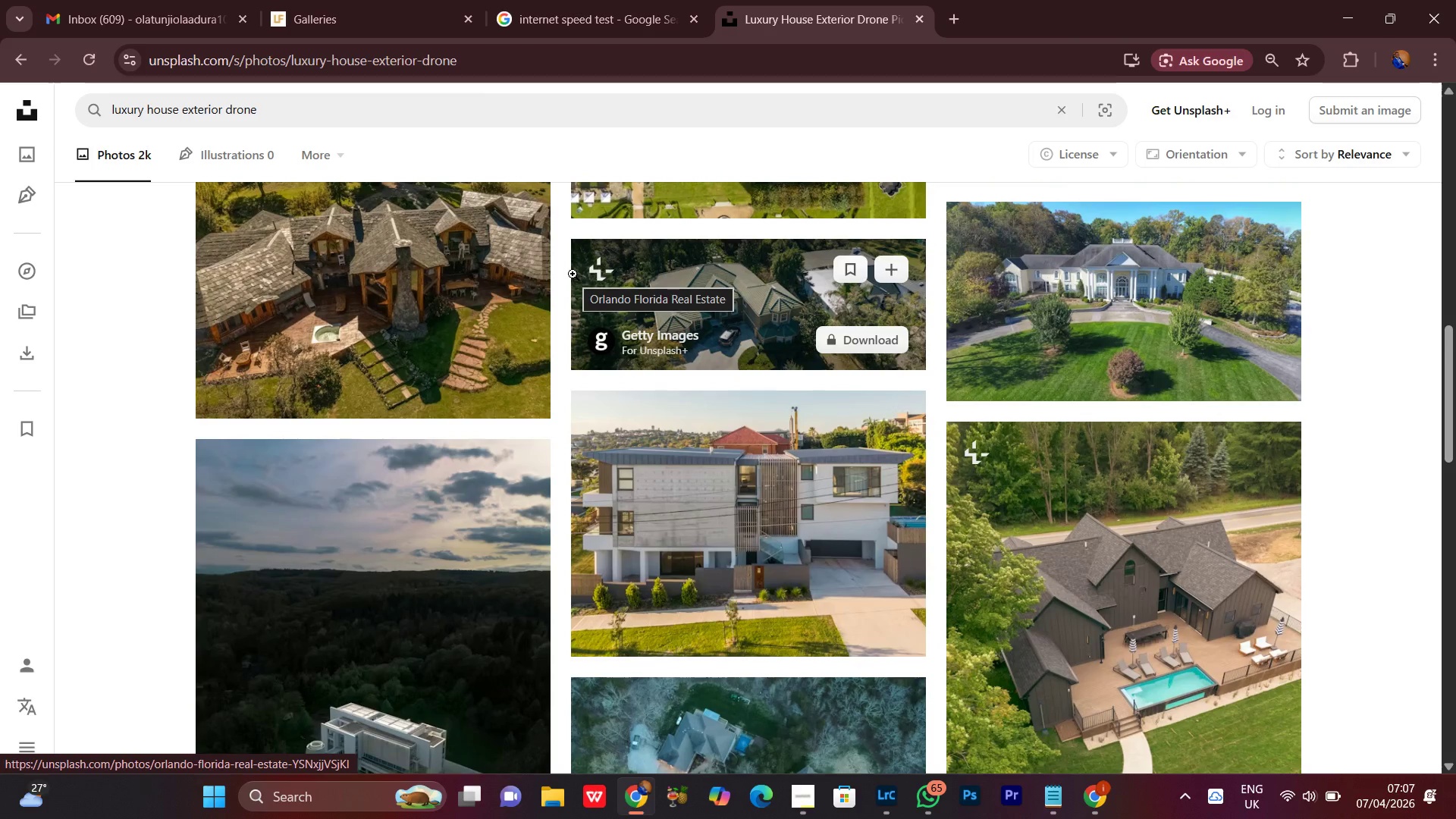 
scroll: coordinate [573, 273], scroll_direction: down, amount: 1.0
 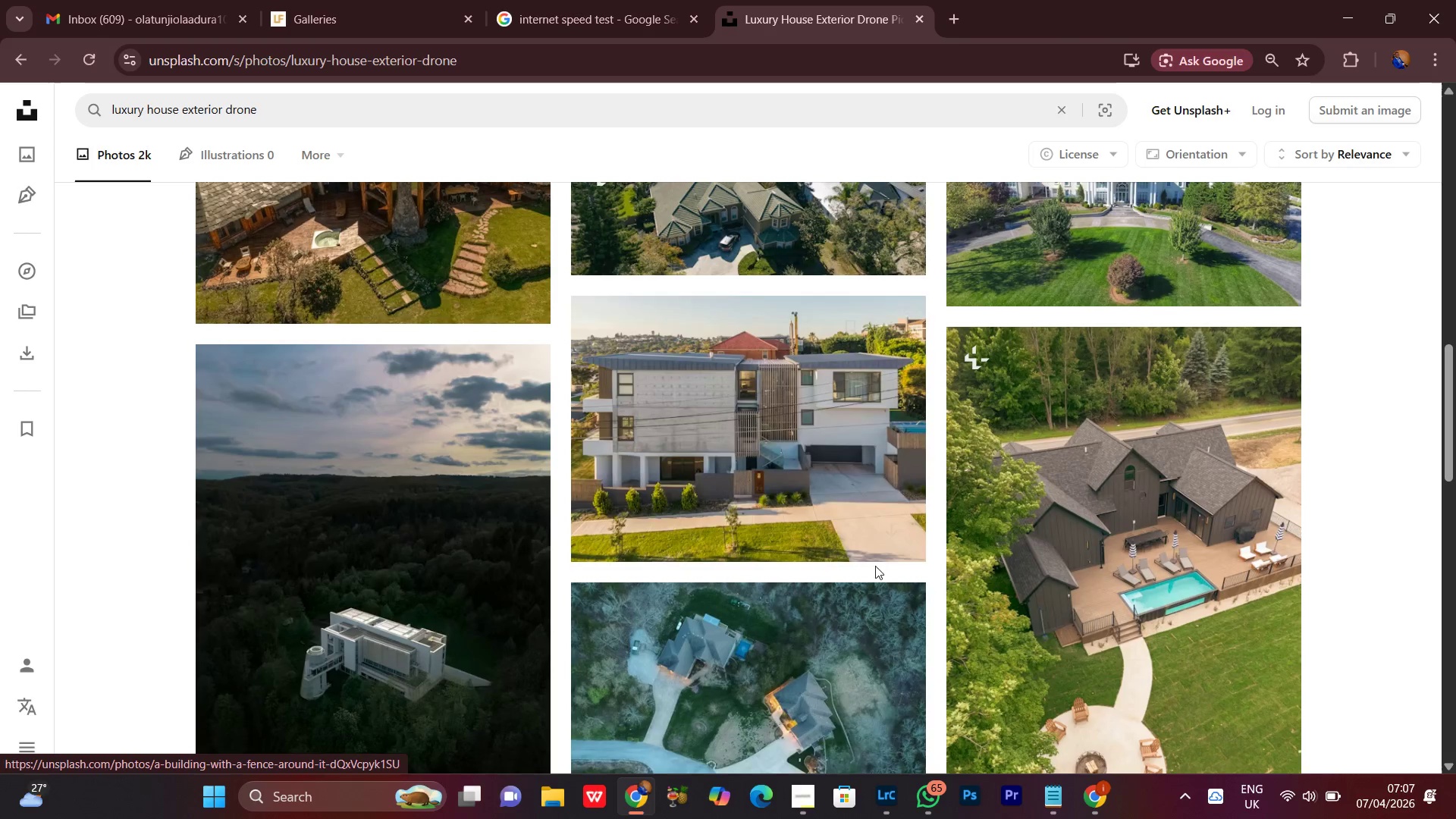 
left_click([893, 538])
 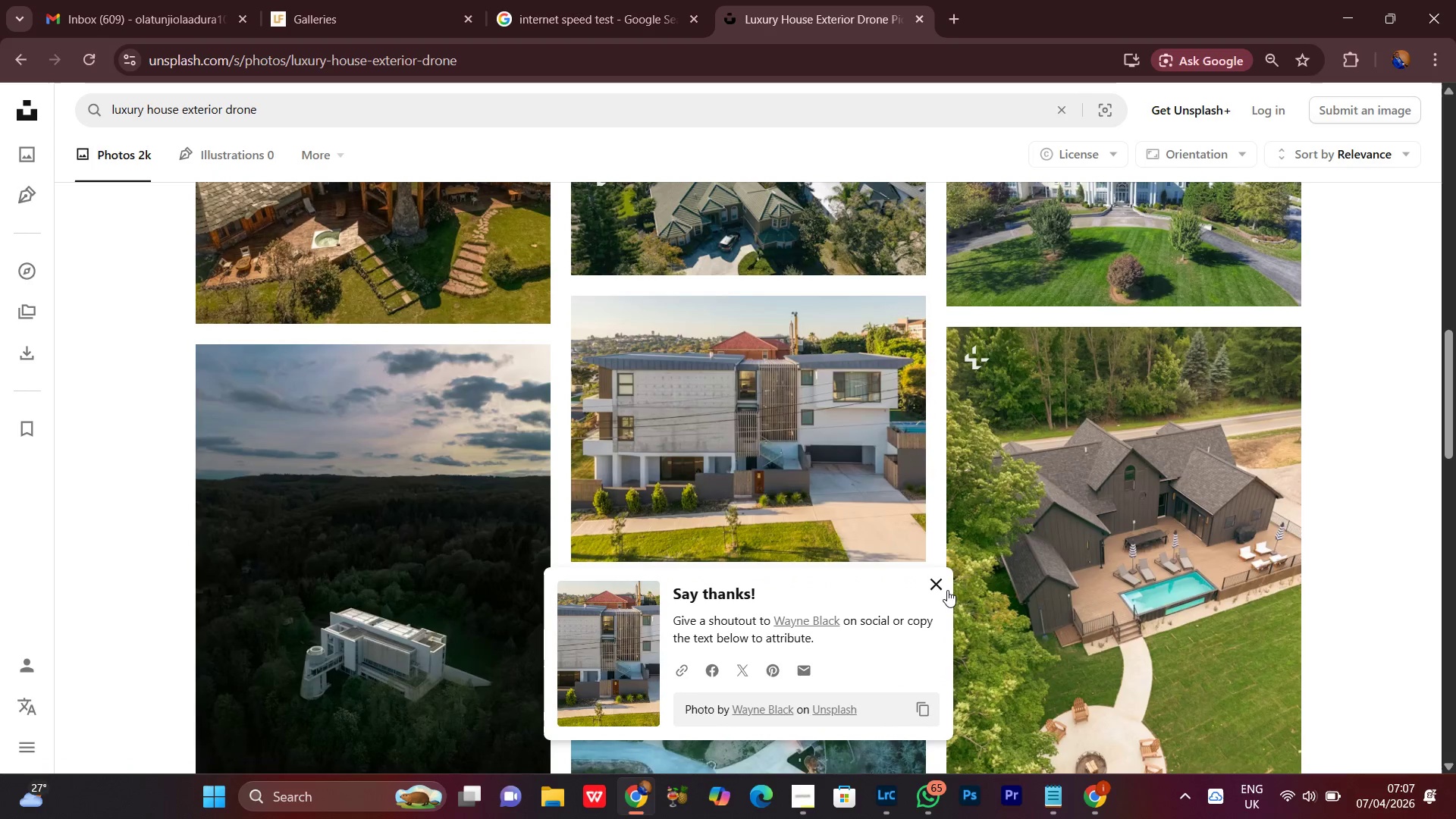 
left_click([940, 587])
 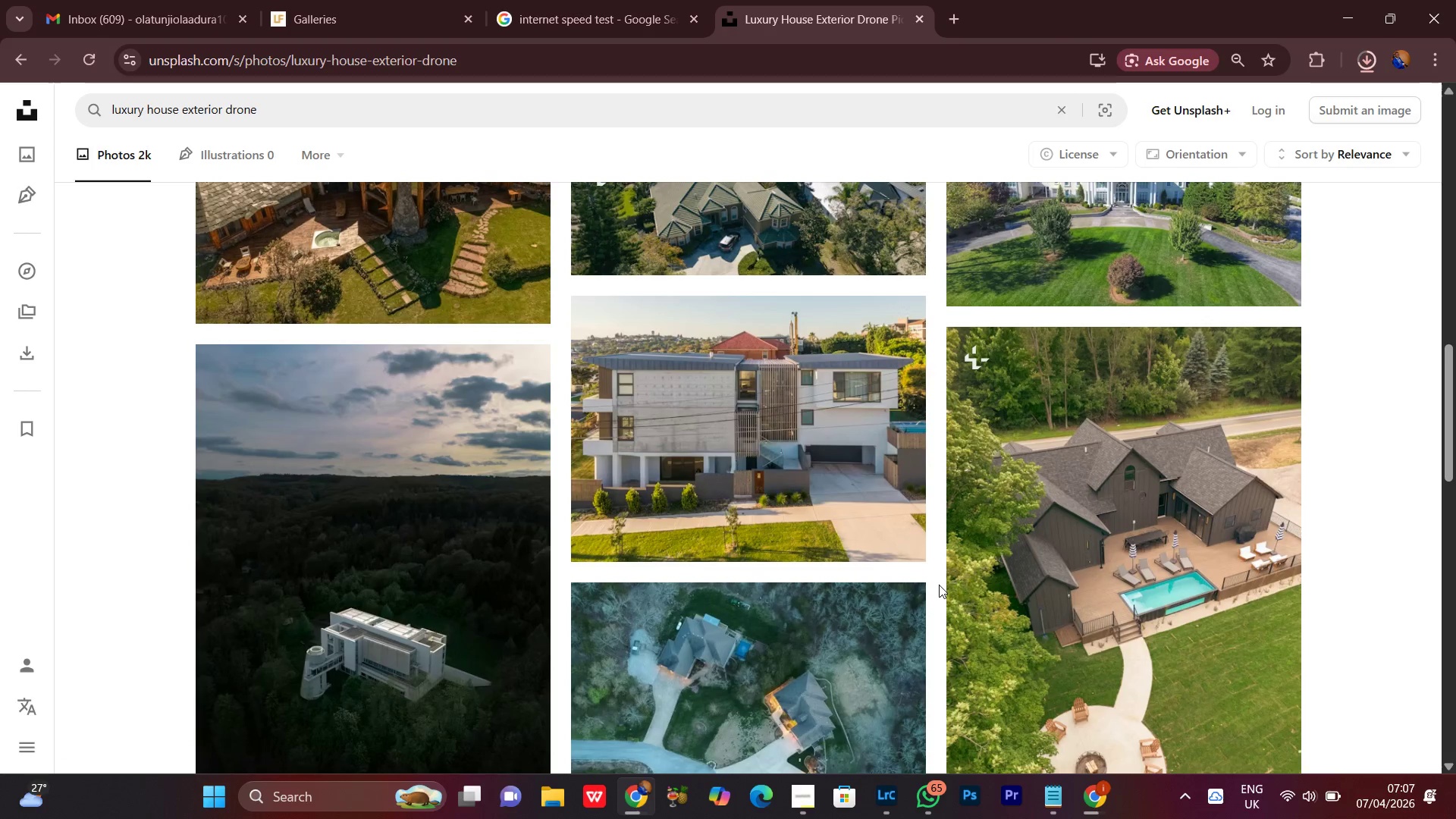 
scroll: coordinate [939, 583], scroll_direction: down, amount: 3.0
 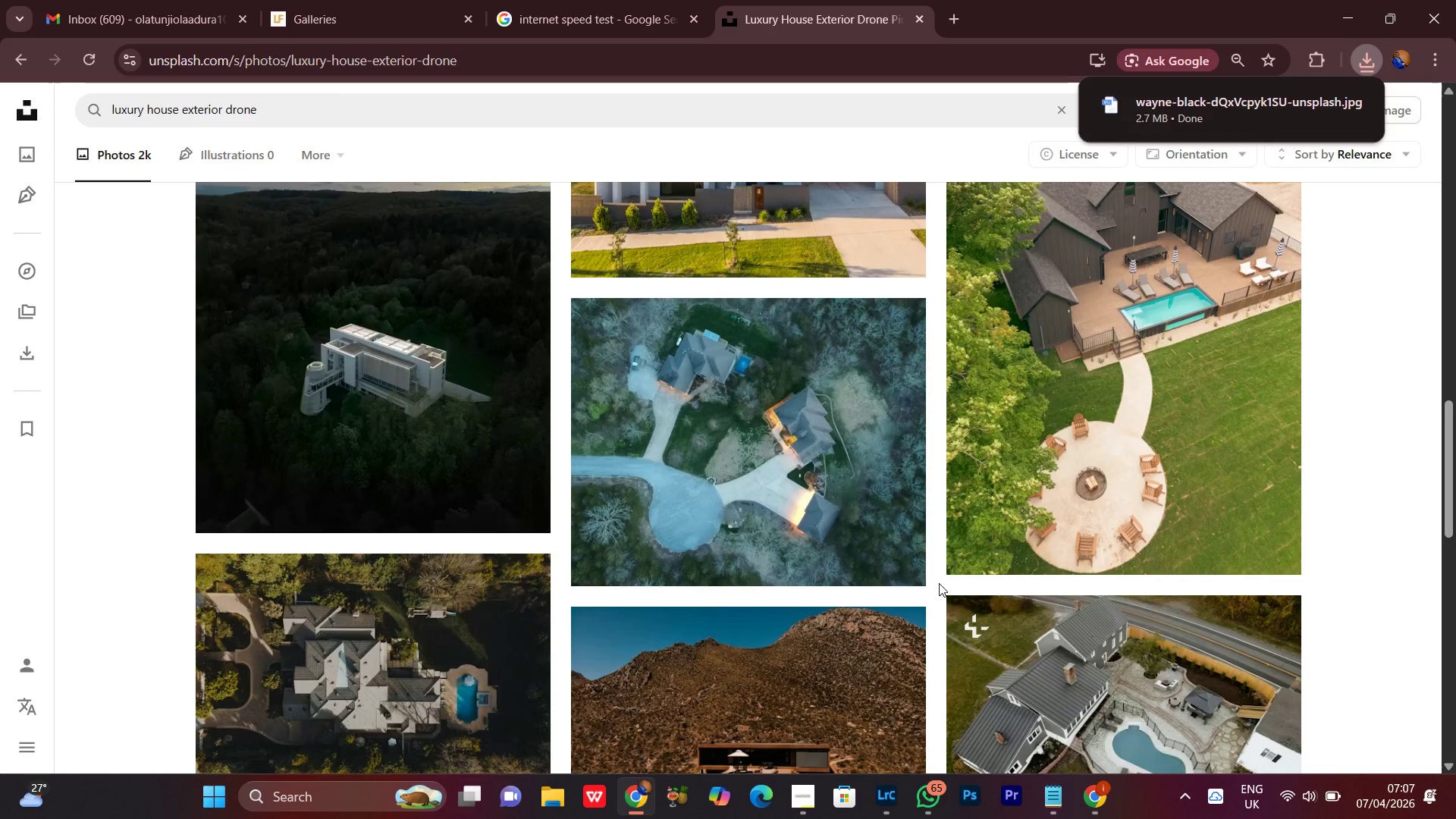 
scroll: coordinate [937, 578], scroll_direction: up, amount: 4.0
 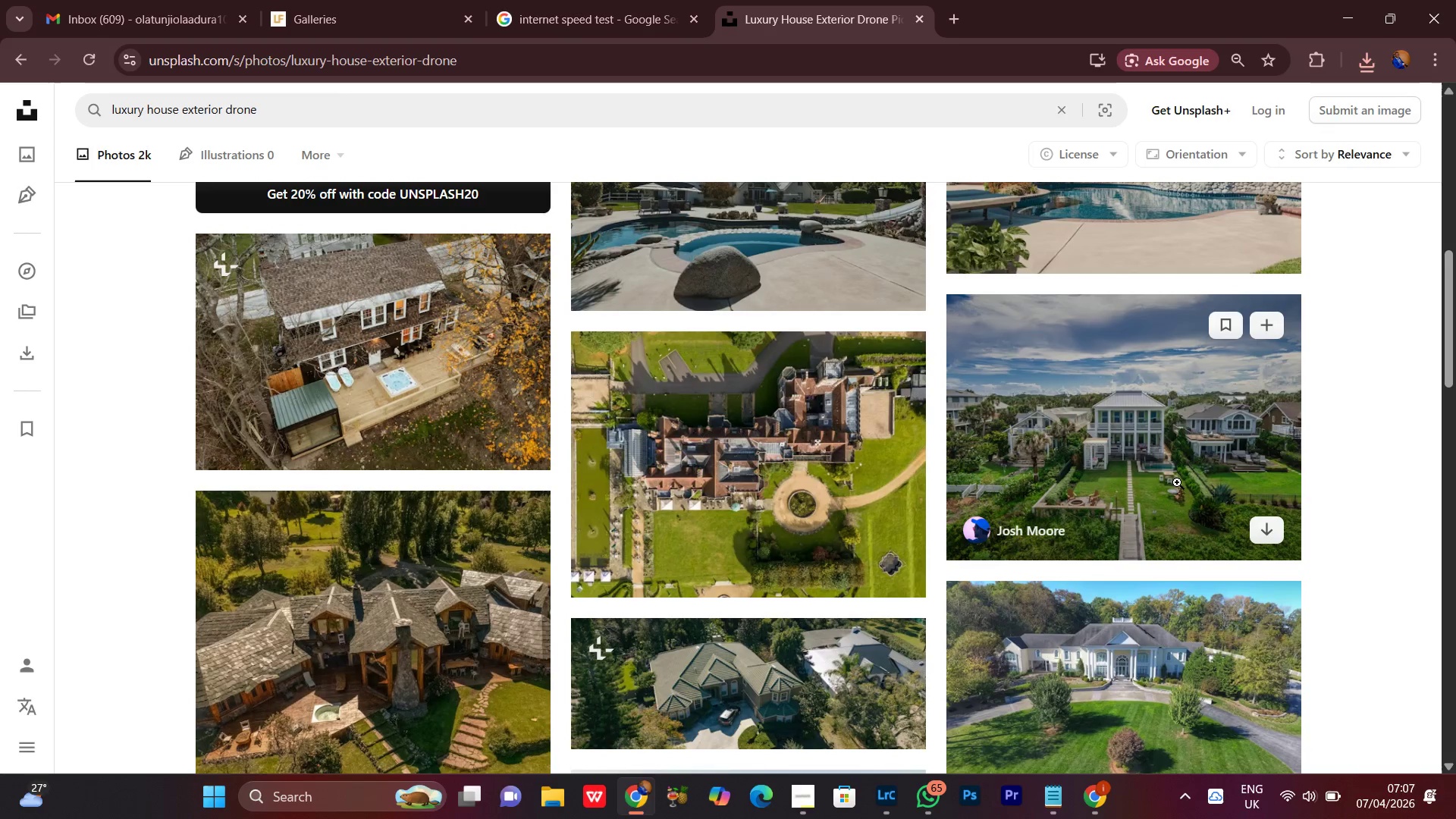 
left_click([1201, 469])
 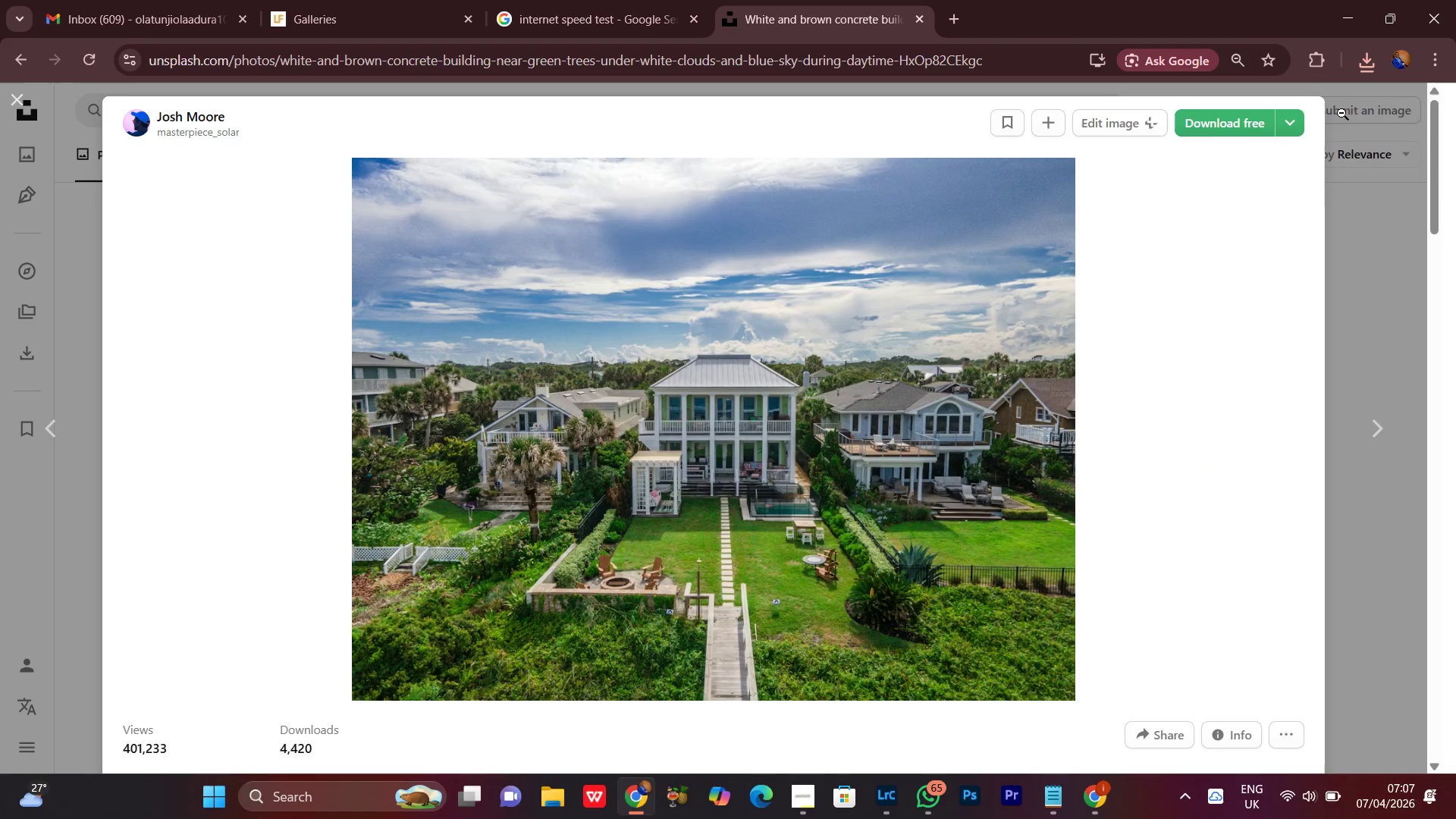 
left_click([1292, 135])
 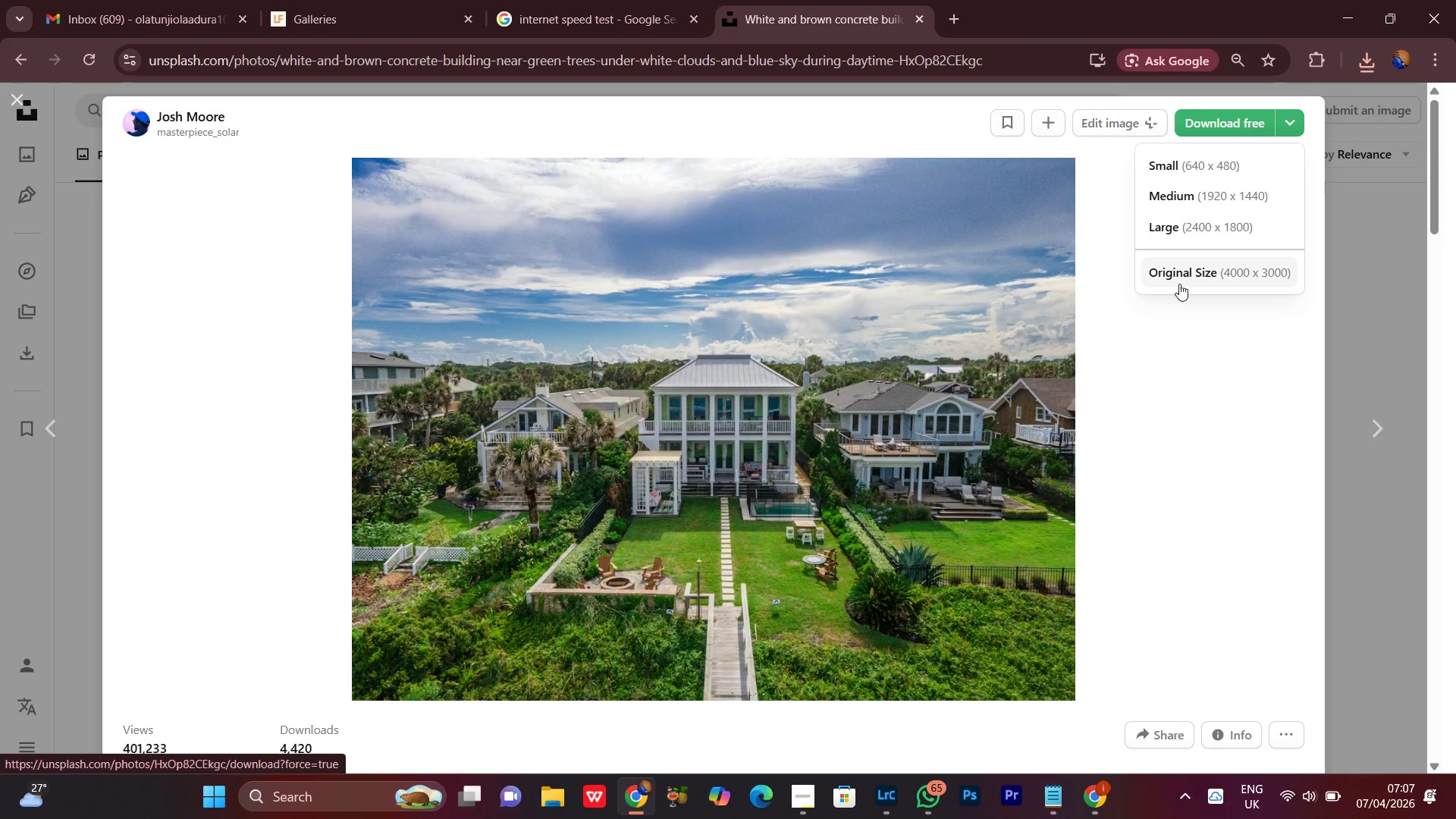 
left_click([1184, 275])
 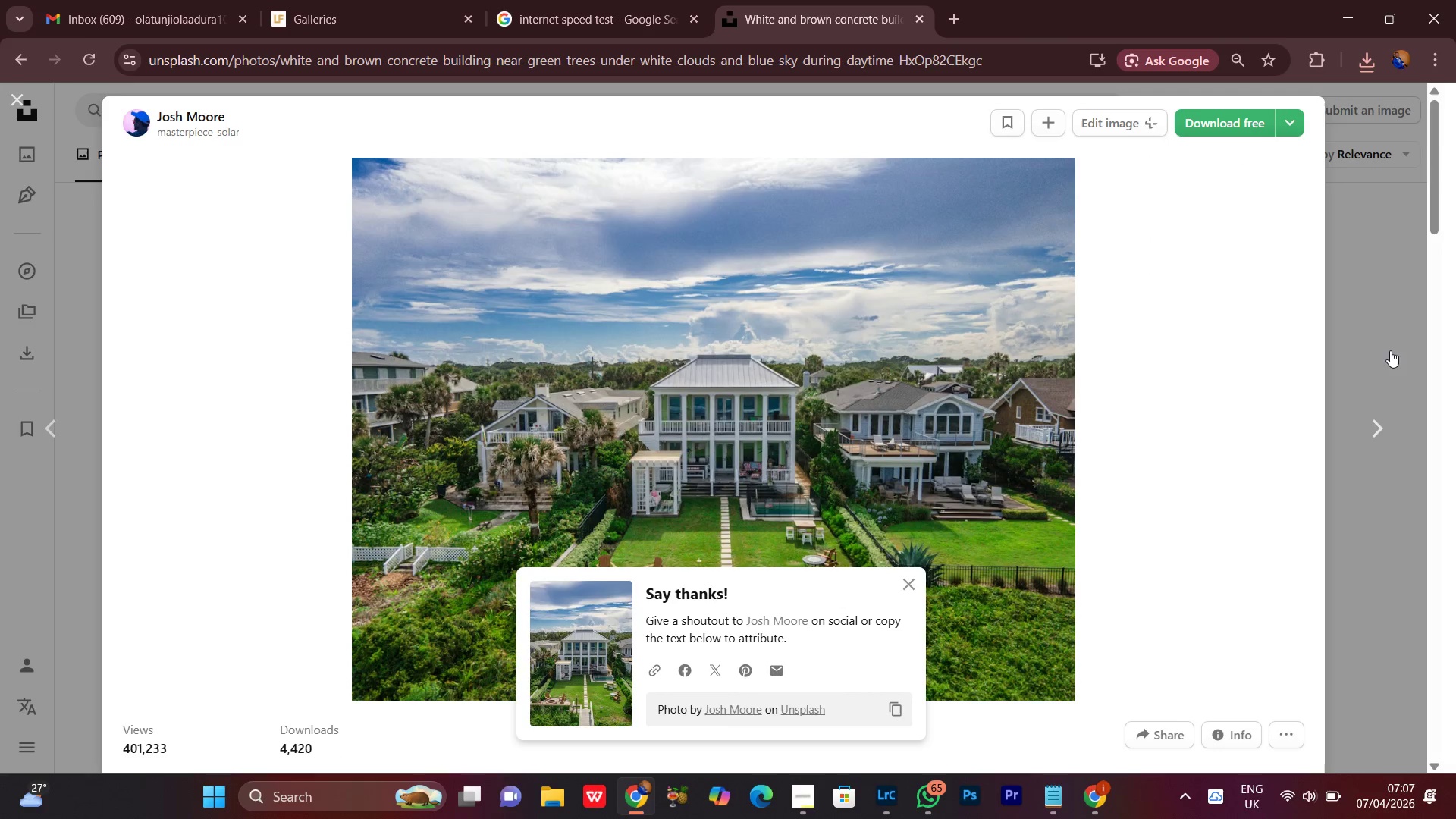 
left_click([1392, 346])
 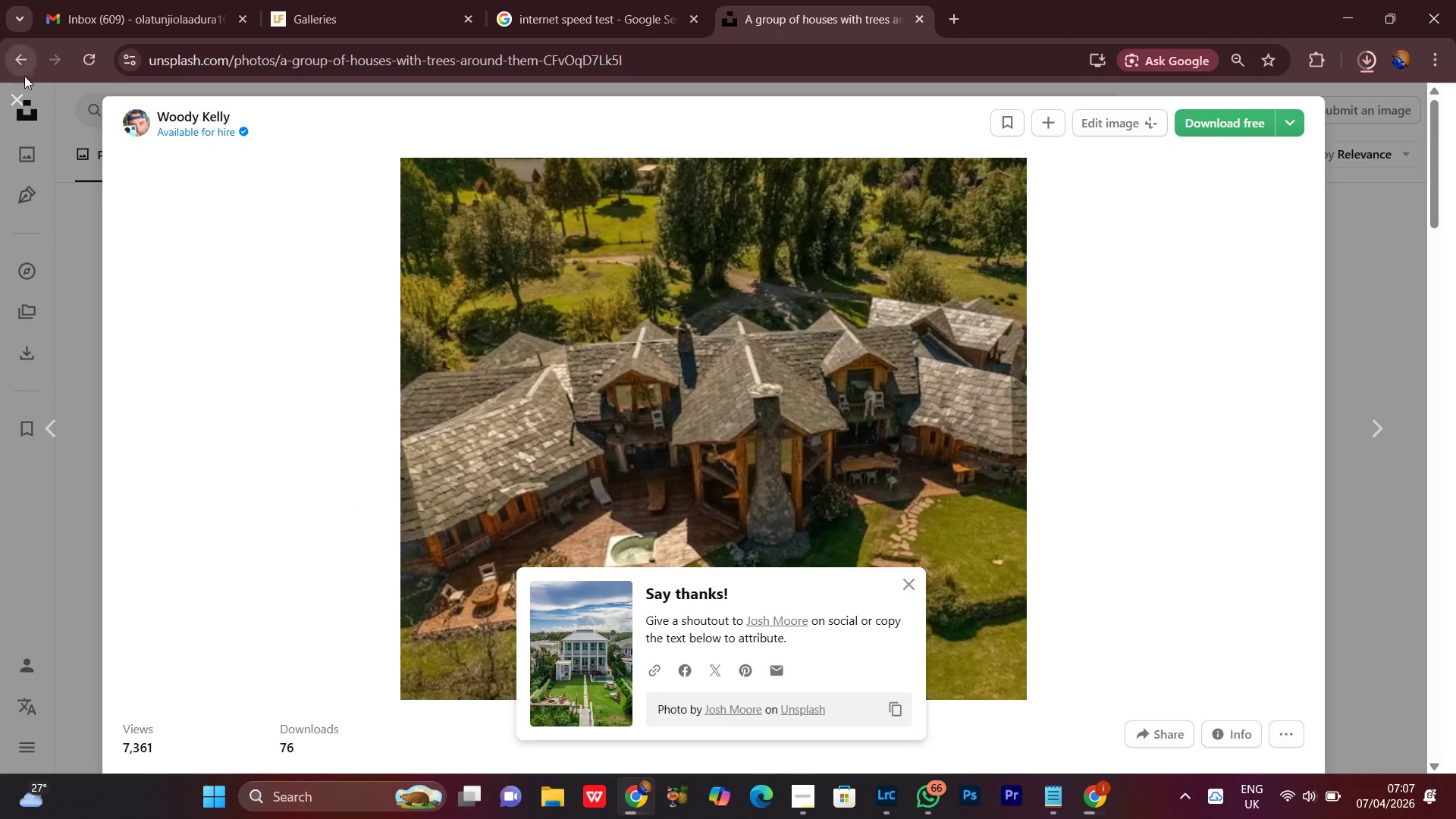 
left_click([20, 102])
 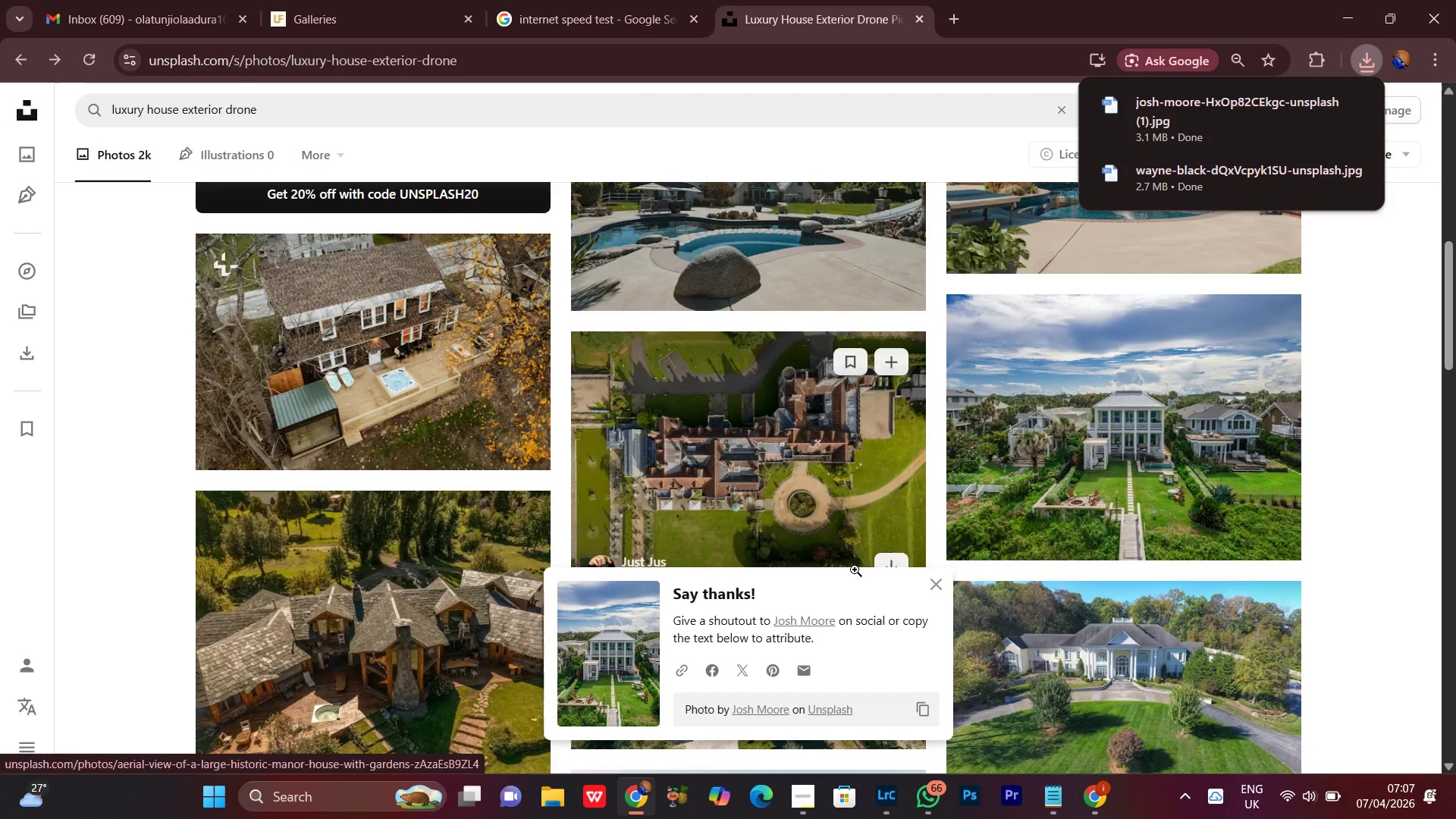 
wait(6.22)
 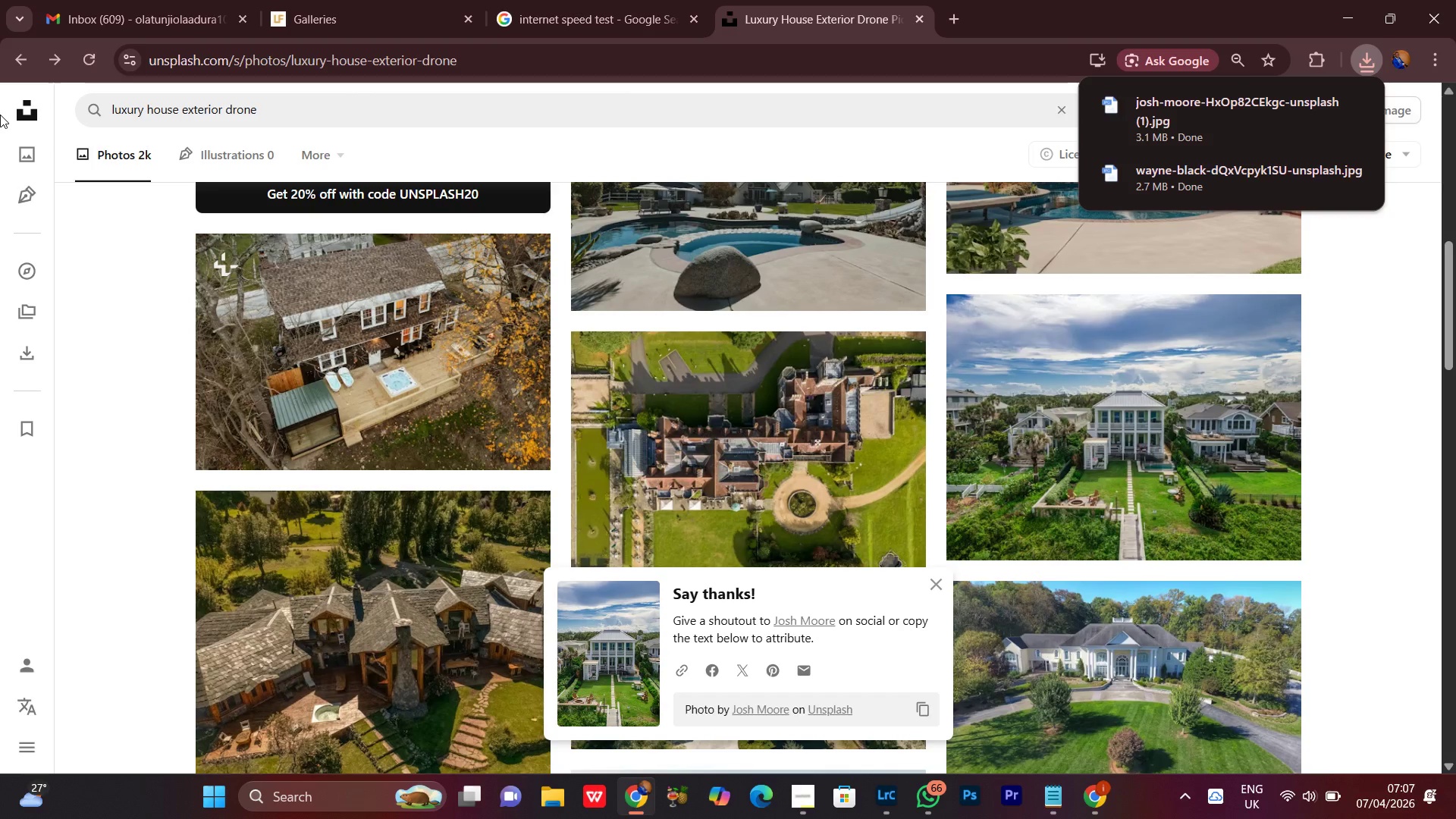 
left_click([937, 579])
 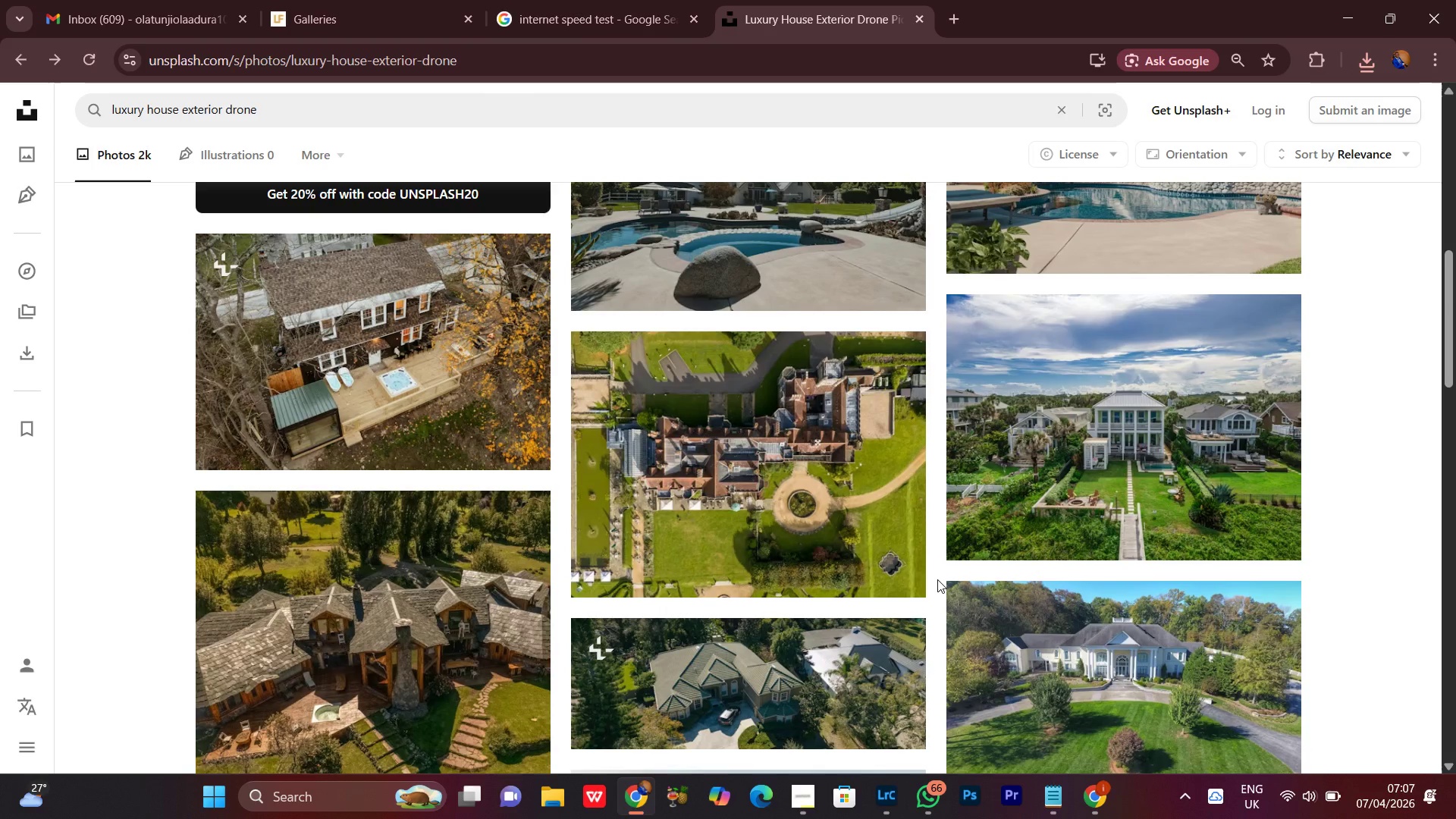 
scroll: coordinate [937, 579], scroll_direction: none, amount: 0.0
 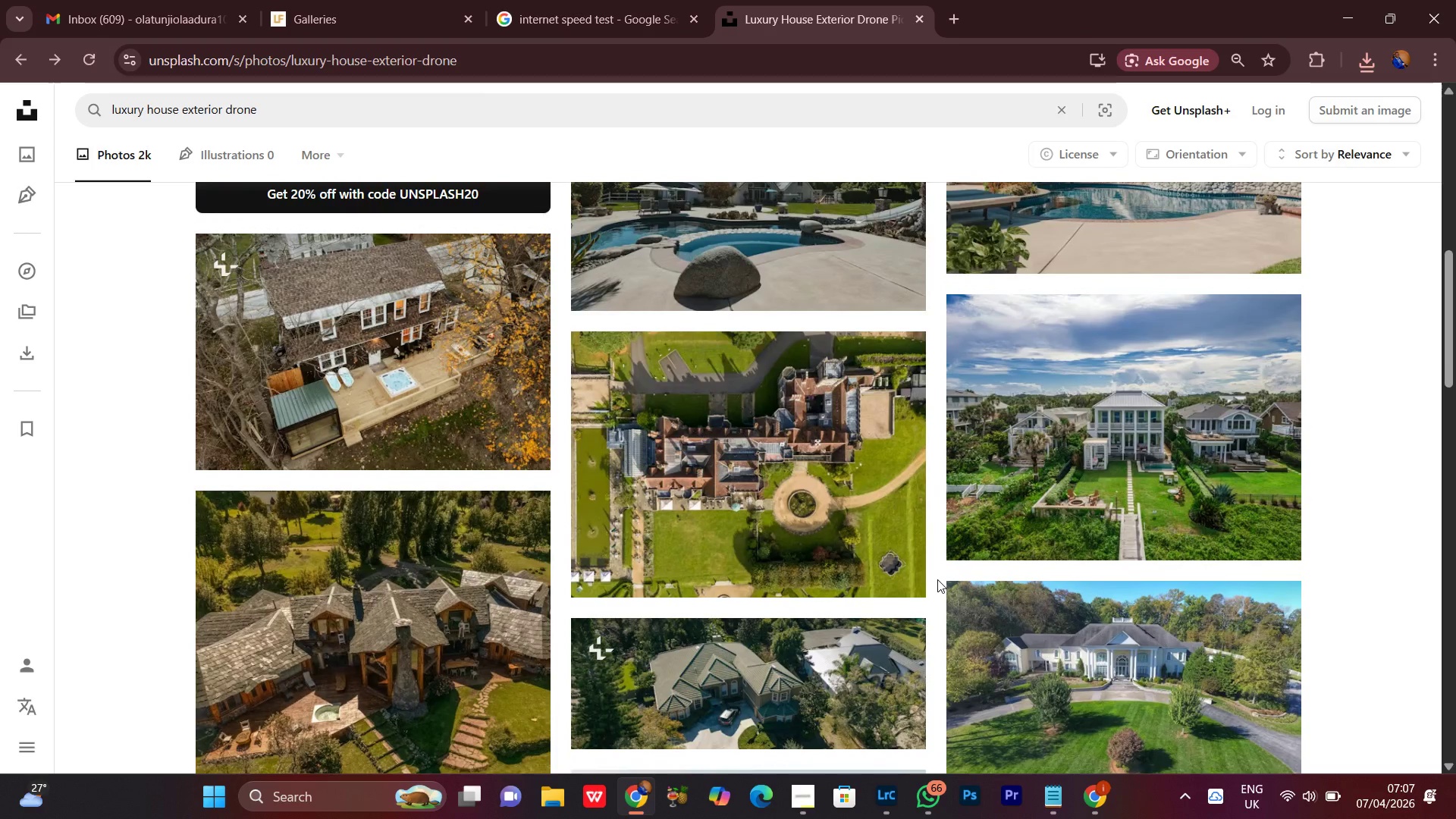 
scroll: coordinate [937, 579], scroll_direction: down, amount: 1.0
 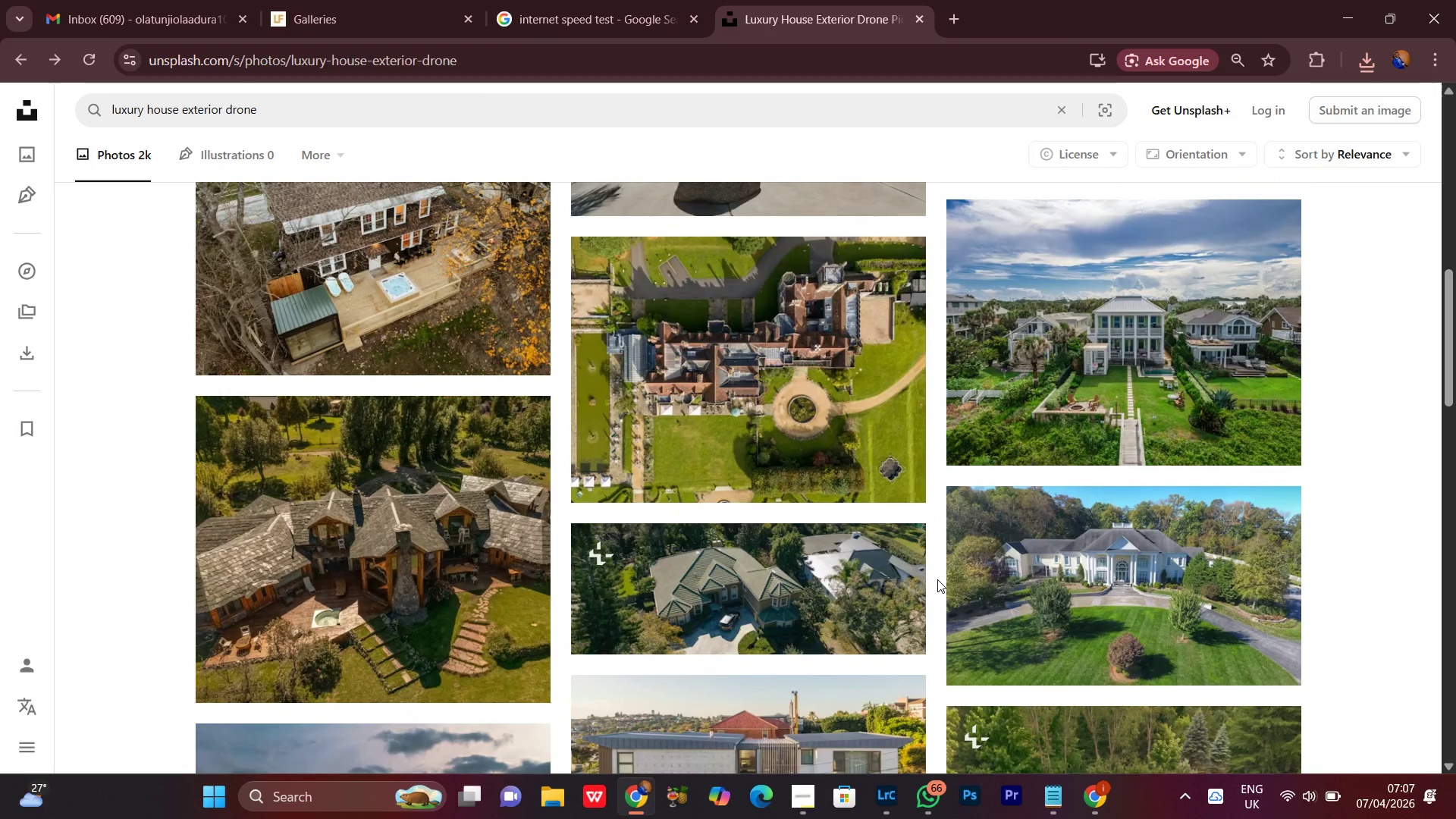 
scroll: coordinate [937, 579], scroll_direction: up, amount: 1.0
 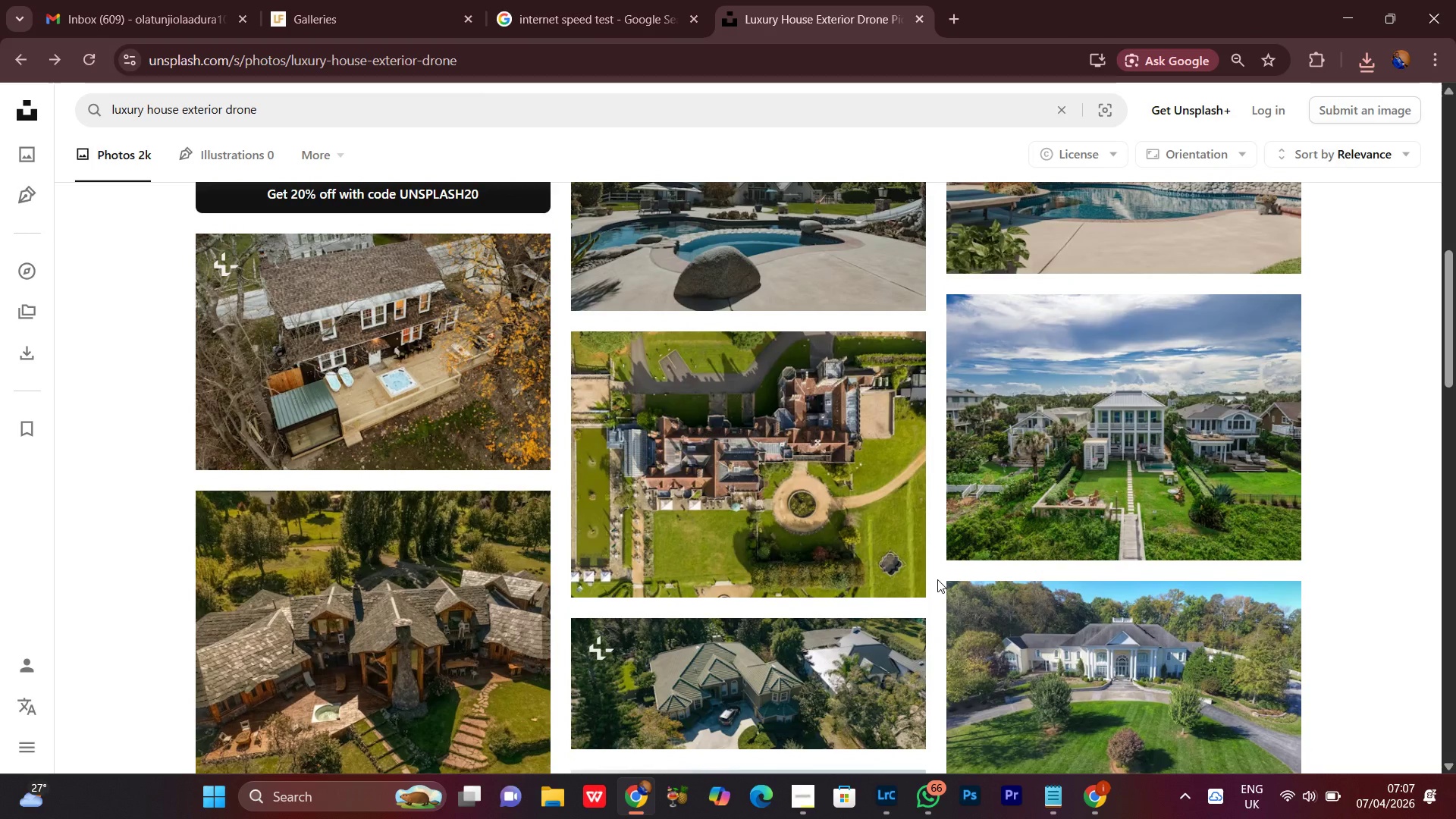 
scroll: coordinate [937, 579], scroll_direction: down, amount: 7.0
 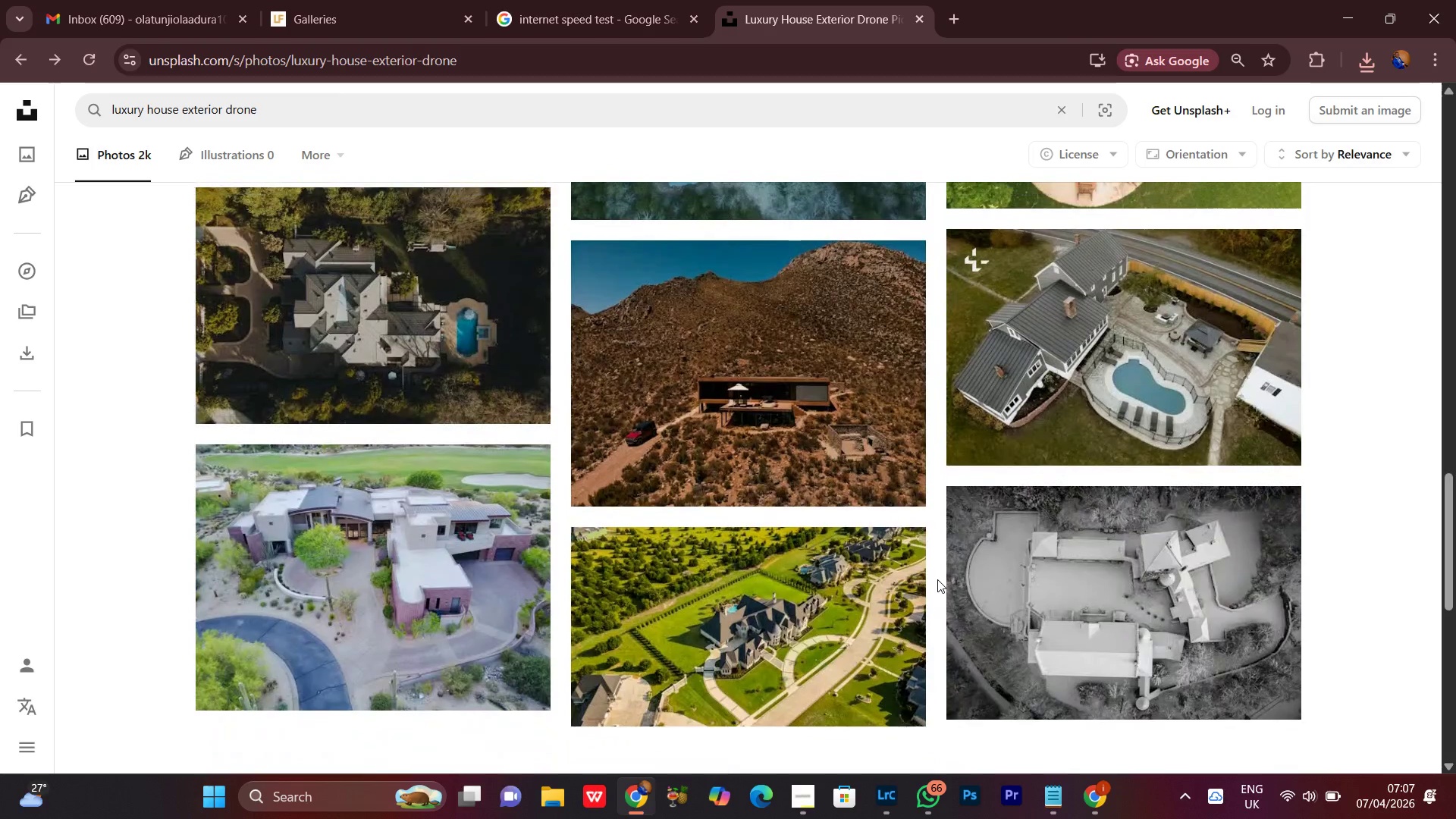 
scroll: coordinate [937, 579], scroll_direction: up, amount: 1.0
 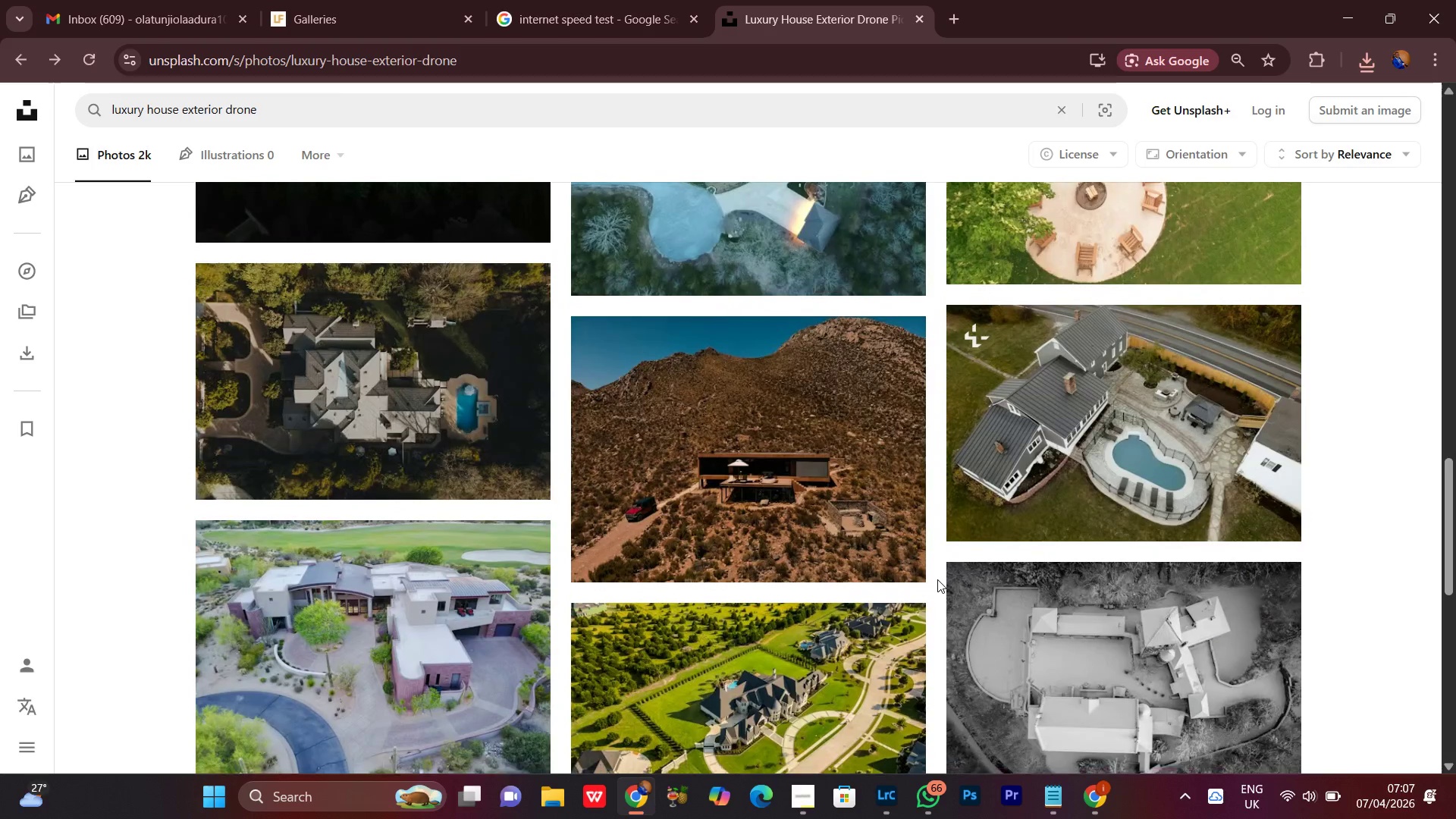 
scroll: coordinate [937, 579], scroll_direction: down, amount: 6.0
 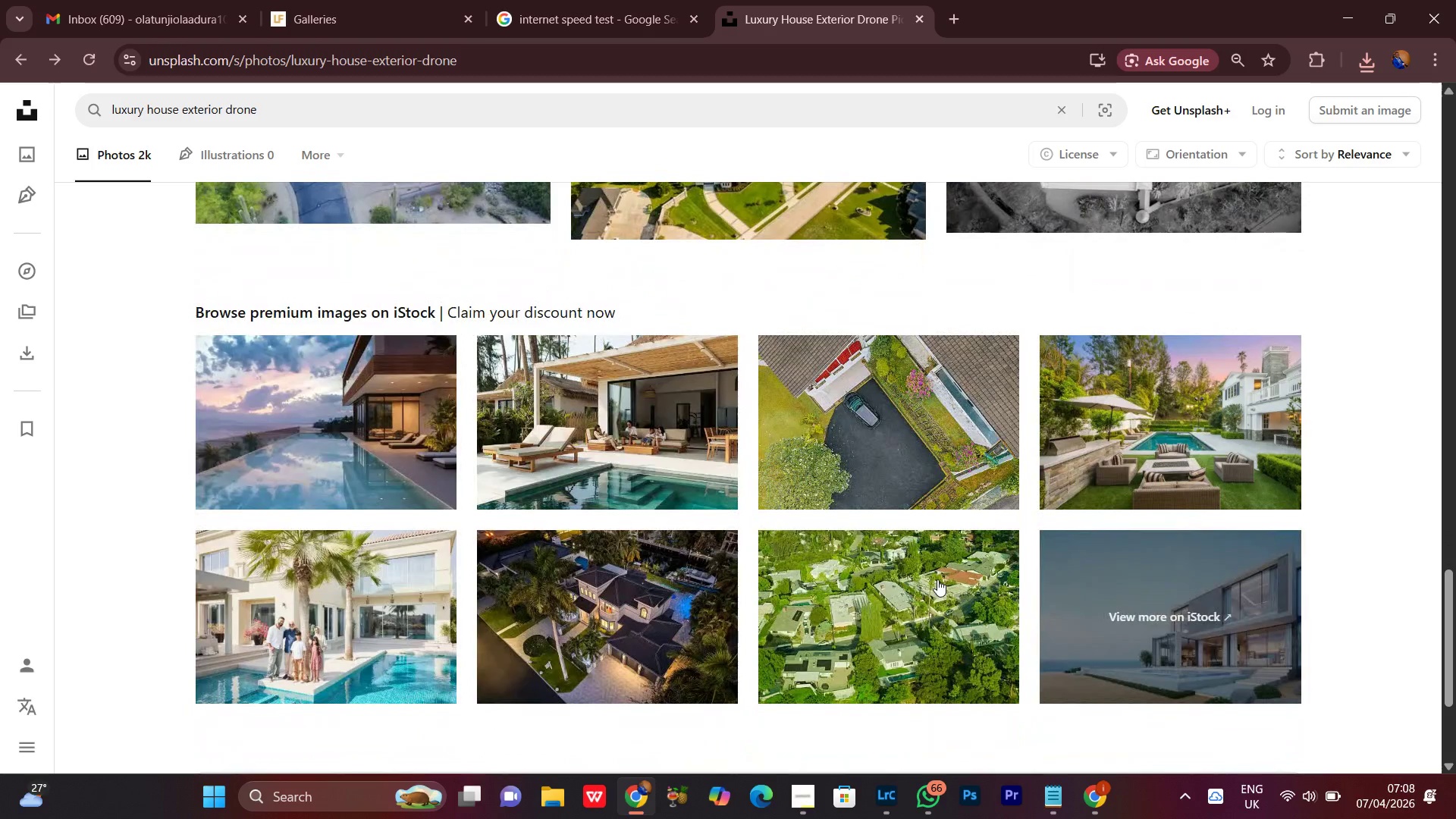 
scroll: coordinate [937, 579], scroll_direction: up, amount: 1.0
 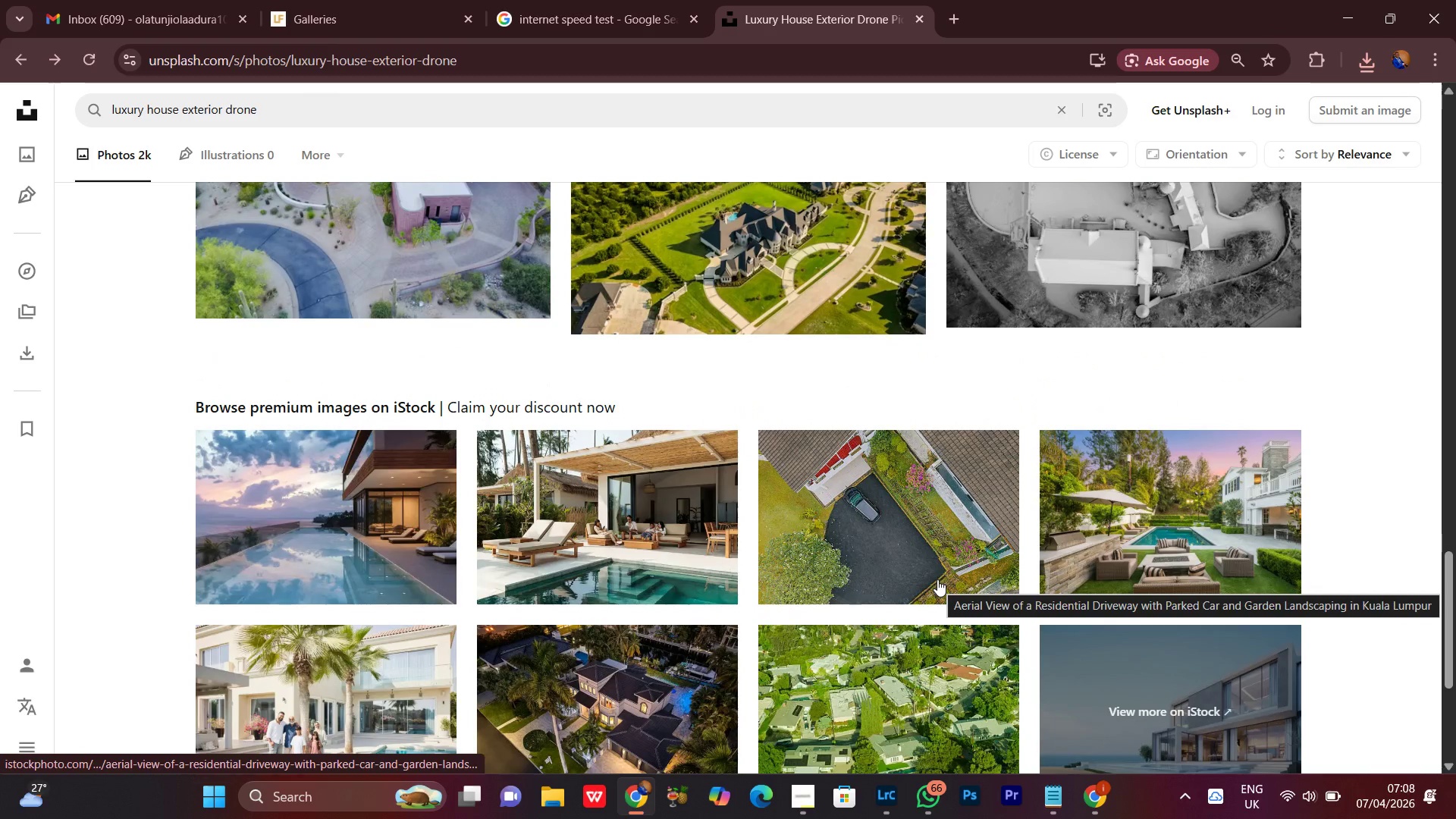 
scroll: coordinate [937, 579], scroll_direction: down, amount: 4.0
 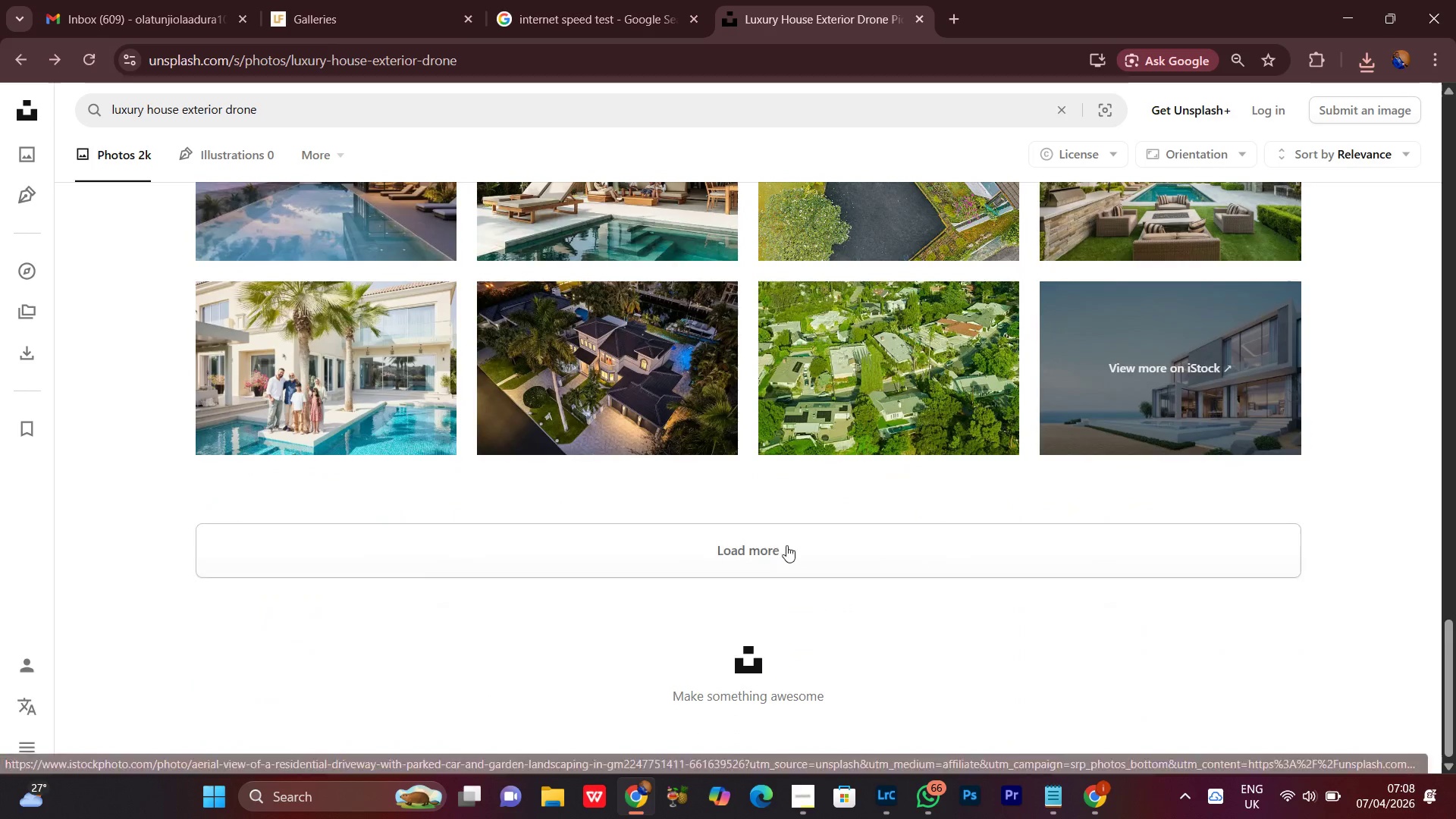 
left_click([786, 541])
 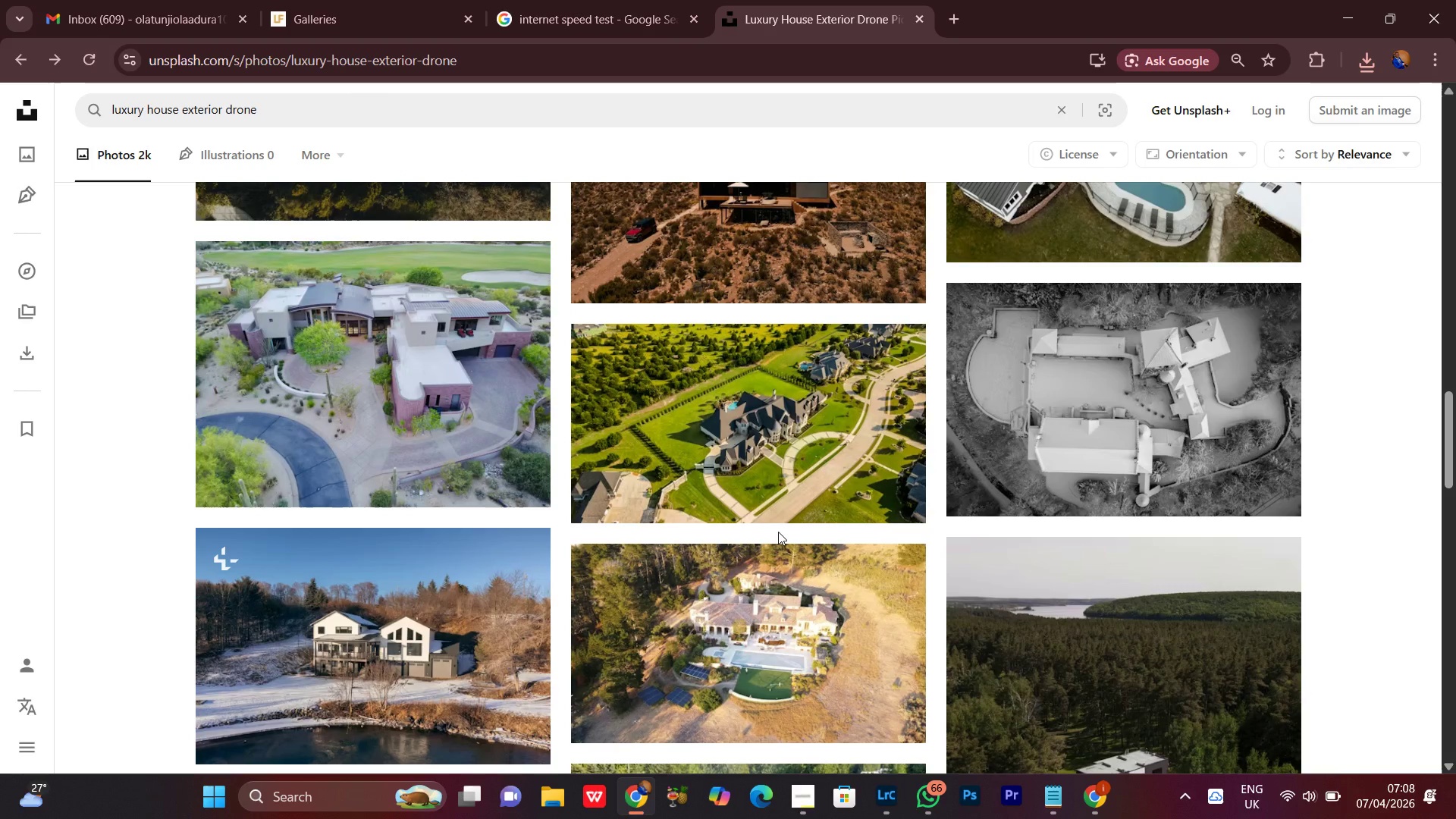 
scroll: coordinate [847, 664], scroll_direction: down, amount: 9.0
 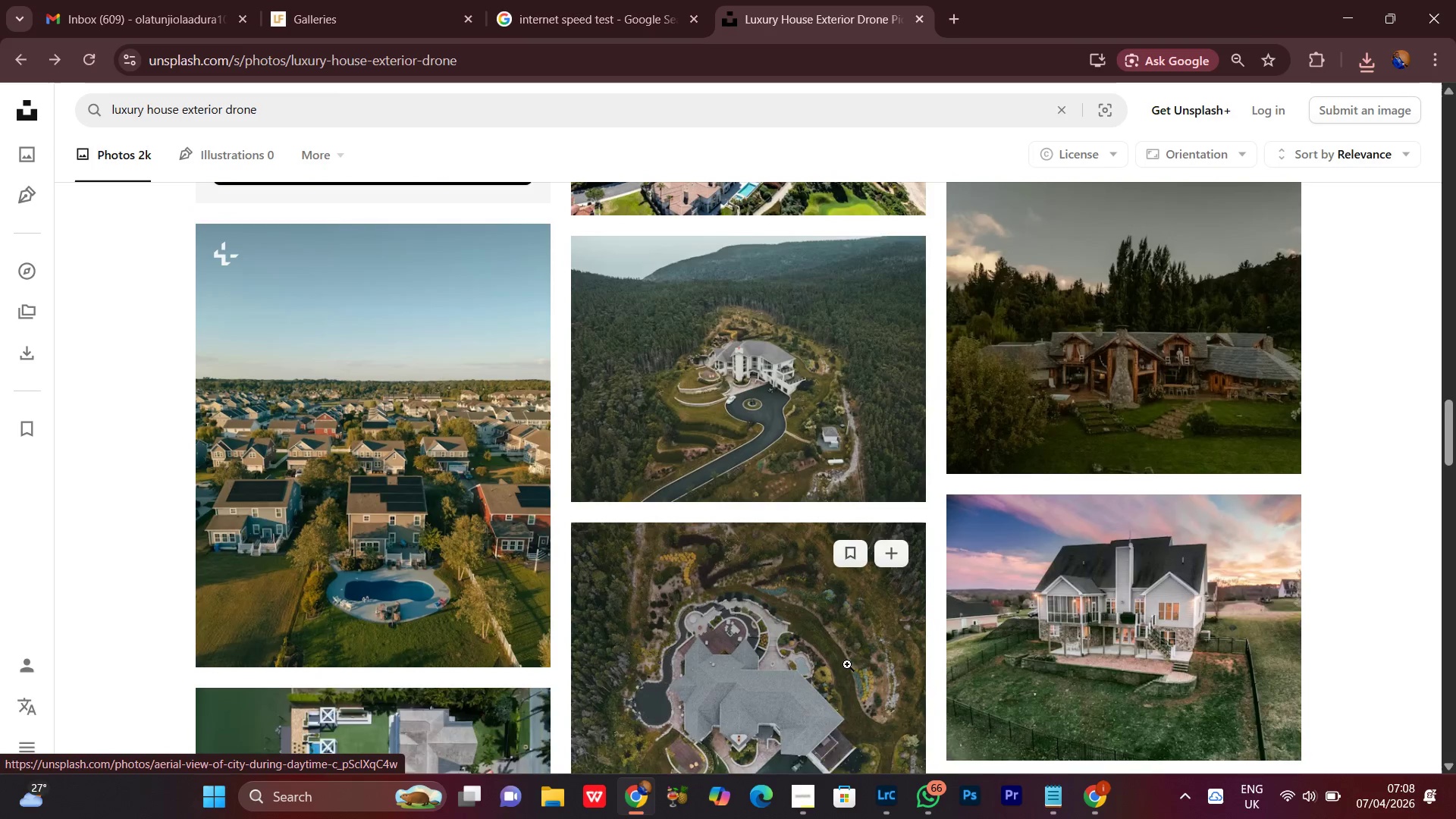 
scroll: coordinate [1393, 632], scroll_direction: up, amount: 4.0
 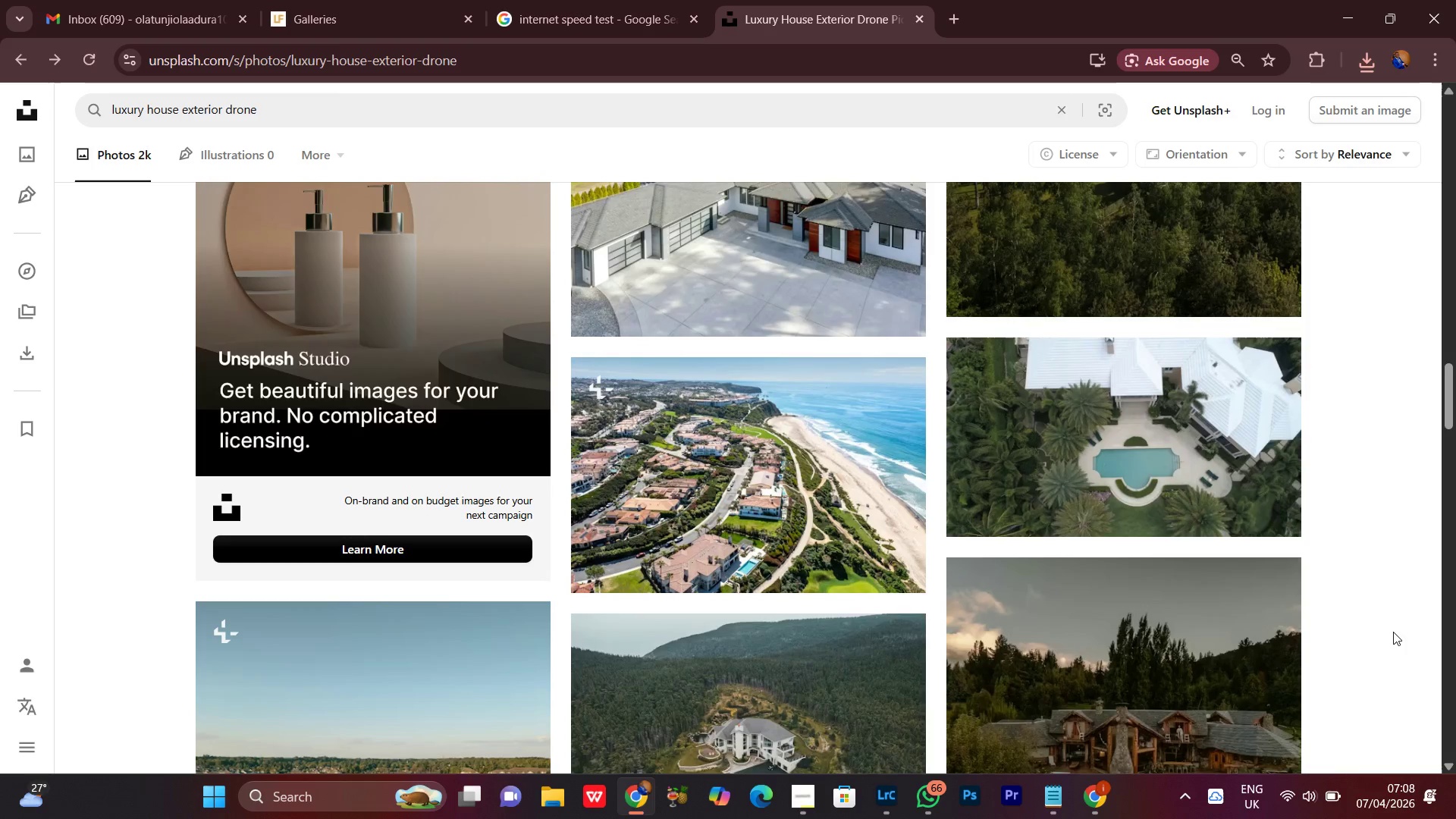 
scroll: coordinate [1393, 632], scroll_direction: down, amount: 2.0
 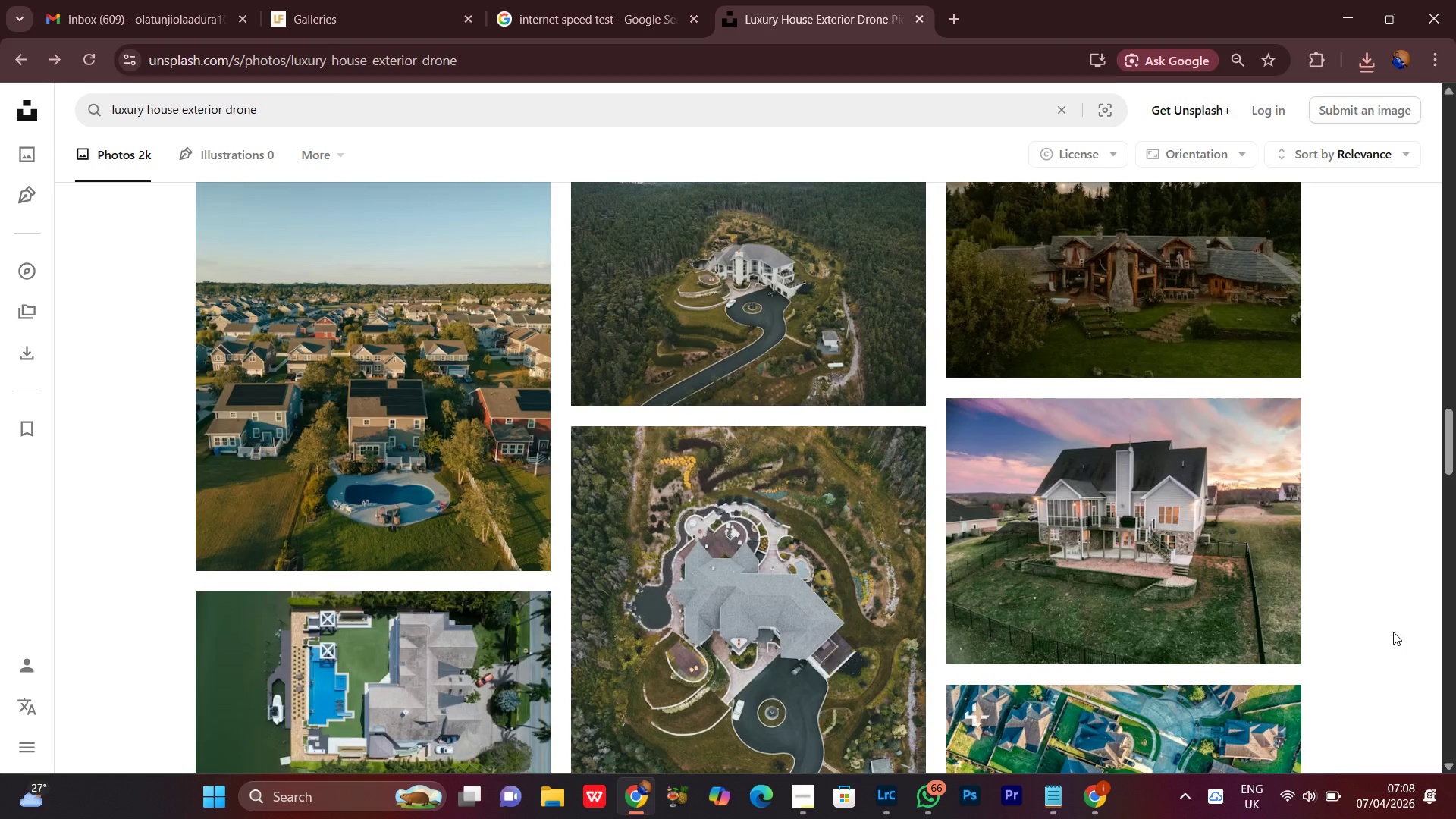 
scroll: coordinate [1392, 632], scroll_direction: up, amount: 1.0
 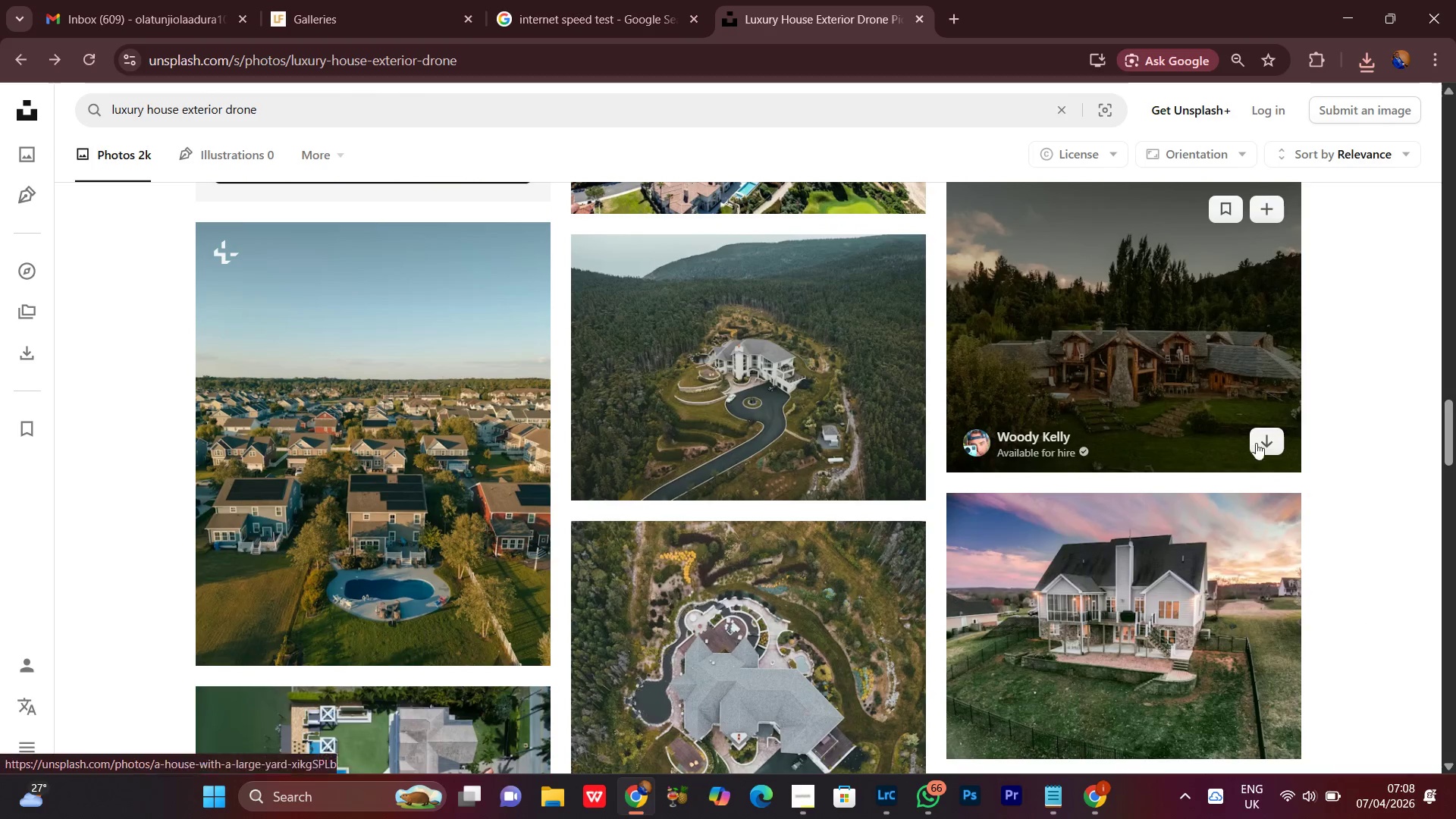 
left_click([1276, 444])
 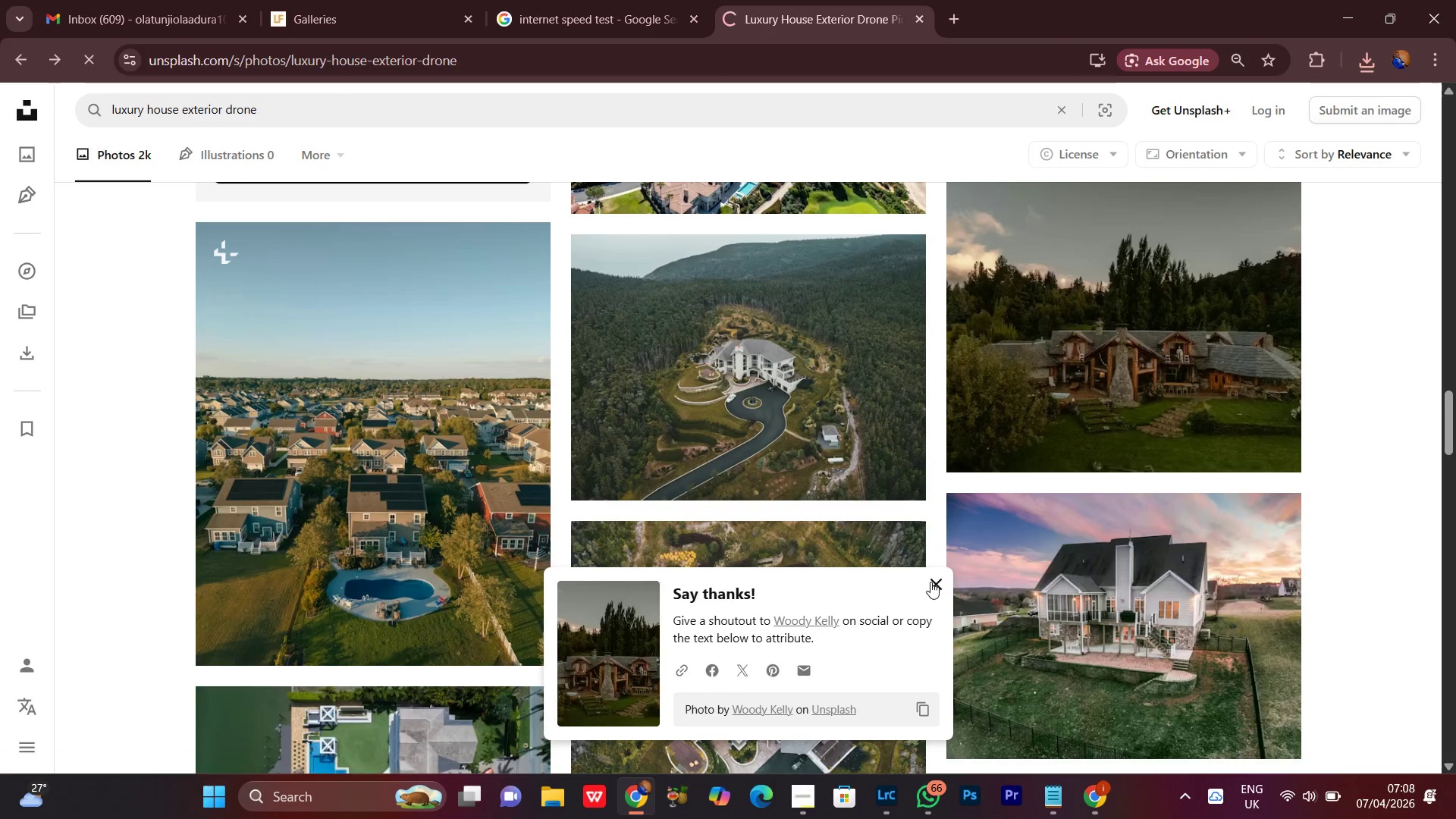 
scroll: coordinate [930, 578], scroll_direction: up, amount: 20.0
 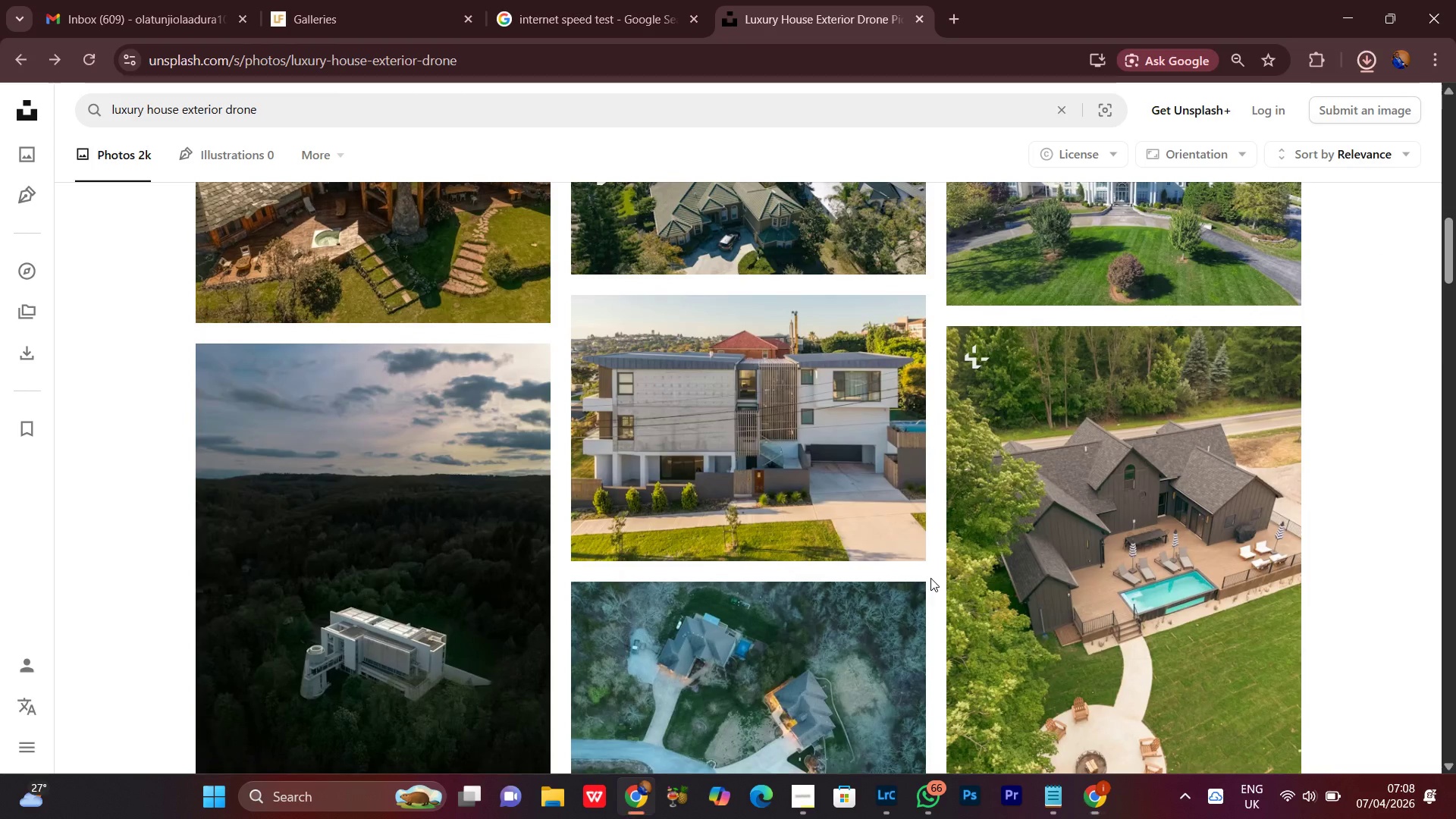 
scroll: coordinate [924, 594], scroll_direction: down, amount: 17.0
 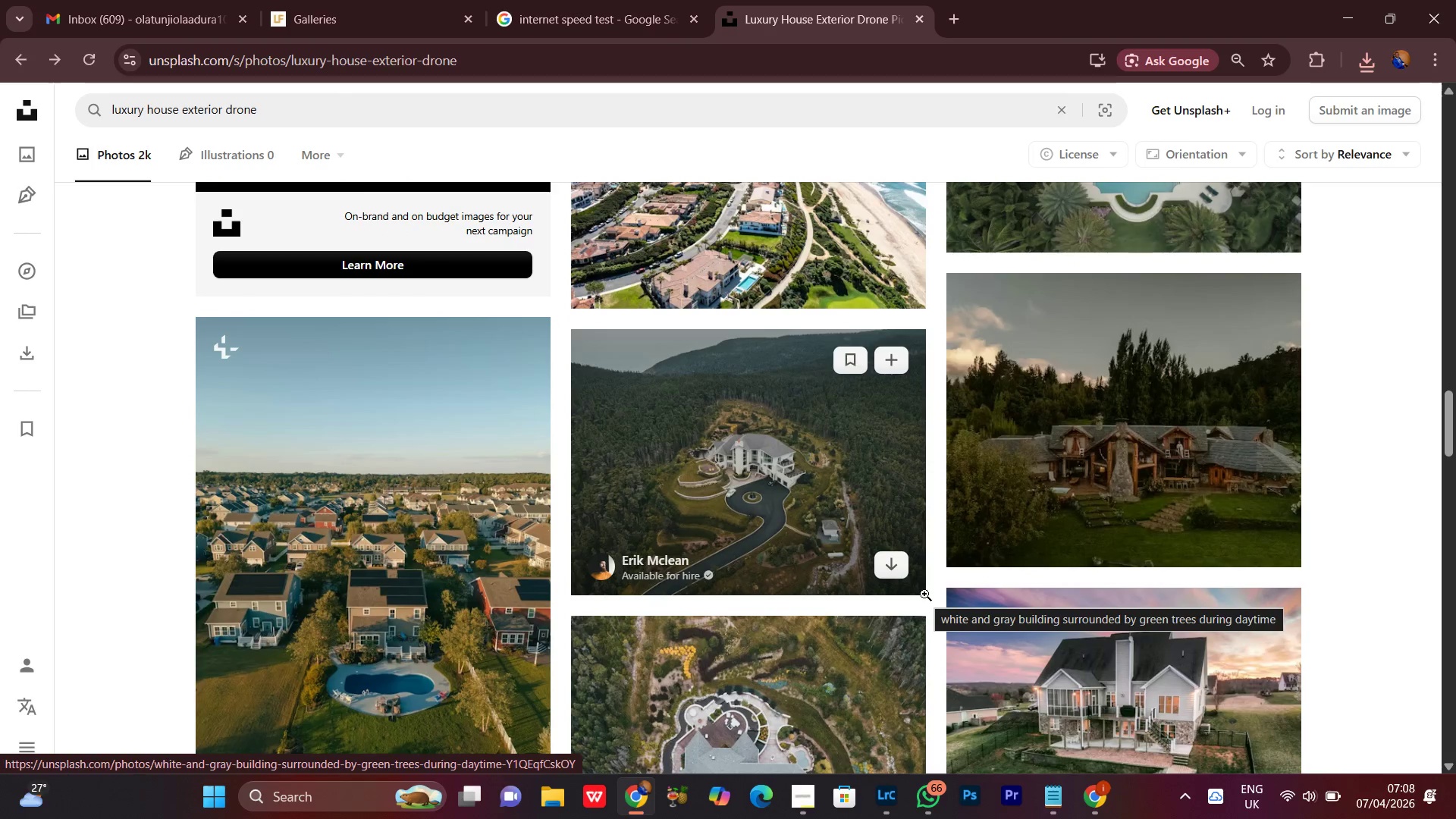 
scroll: coordinate [888, 582], scroll_direction: down, amount: 8.0
 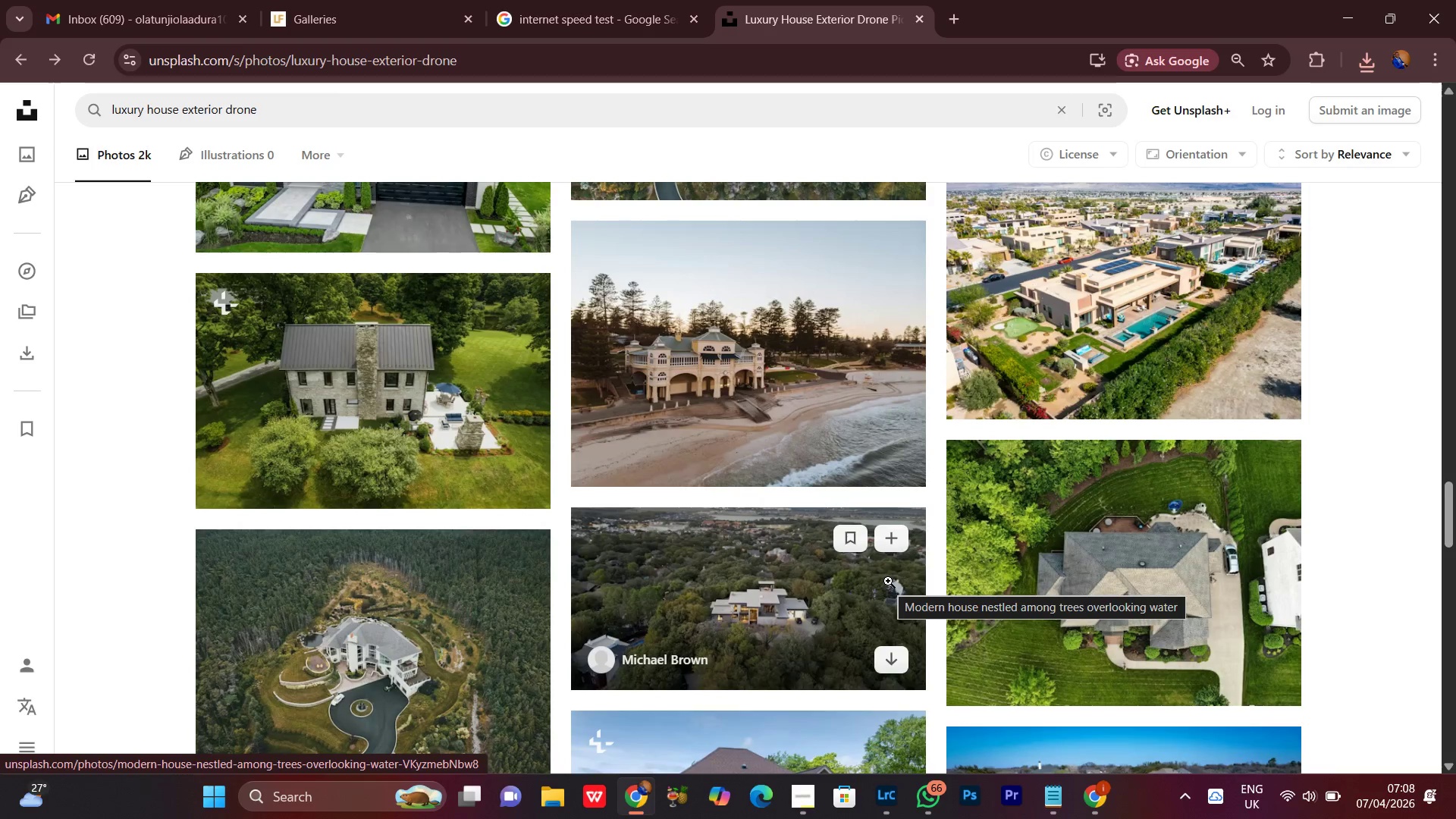 
scroll: coordinate [888, 581], scroll_direction: down, amount: 9.0
 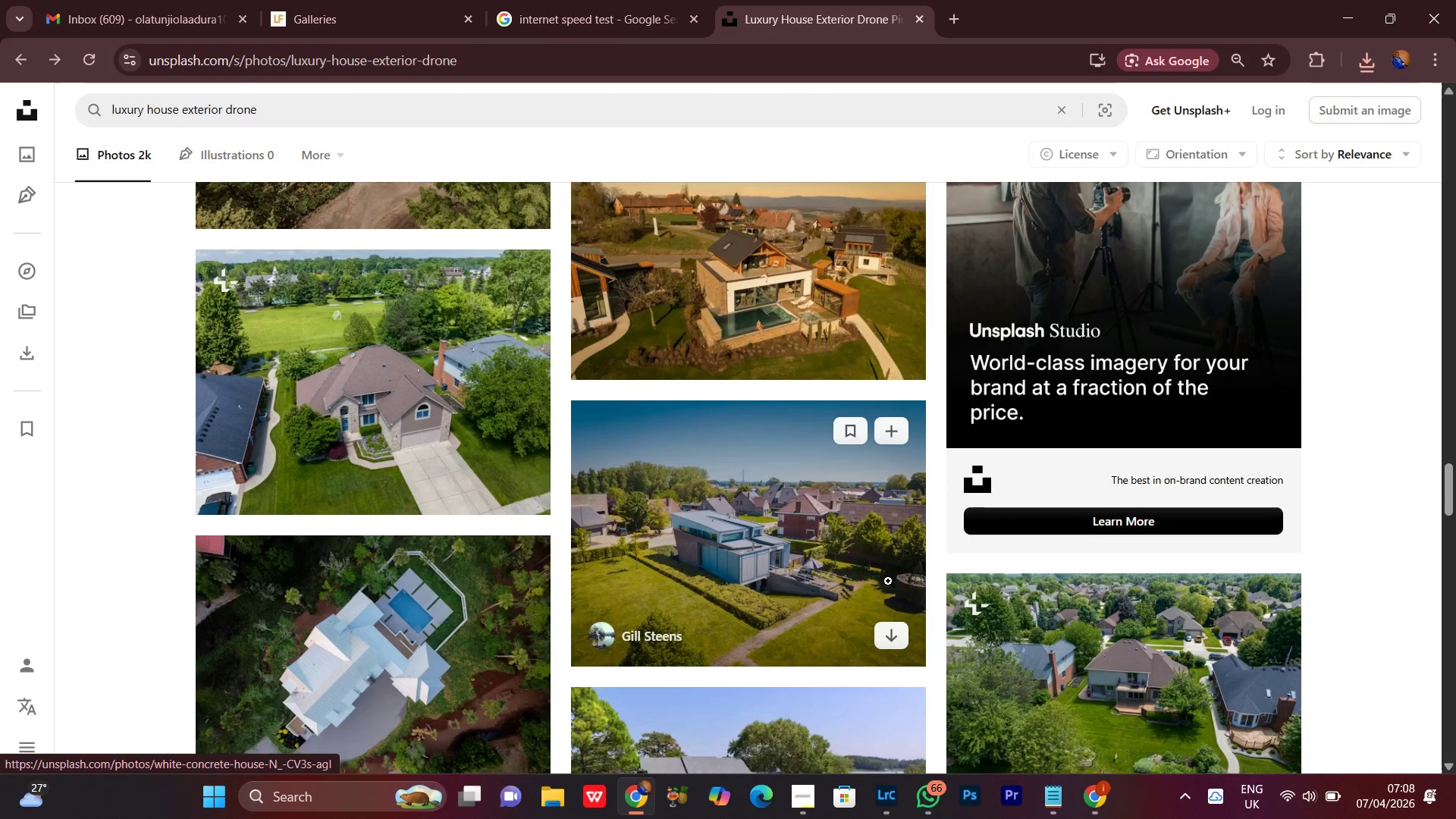 
scroll: coordinate [888, 581], scroll_direction: down, amount: 4.0
 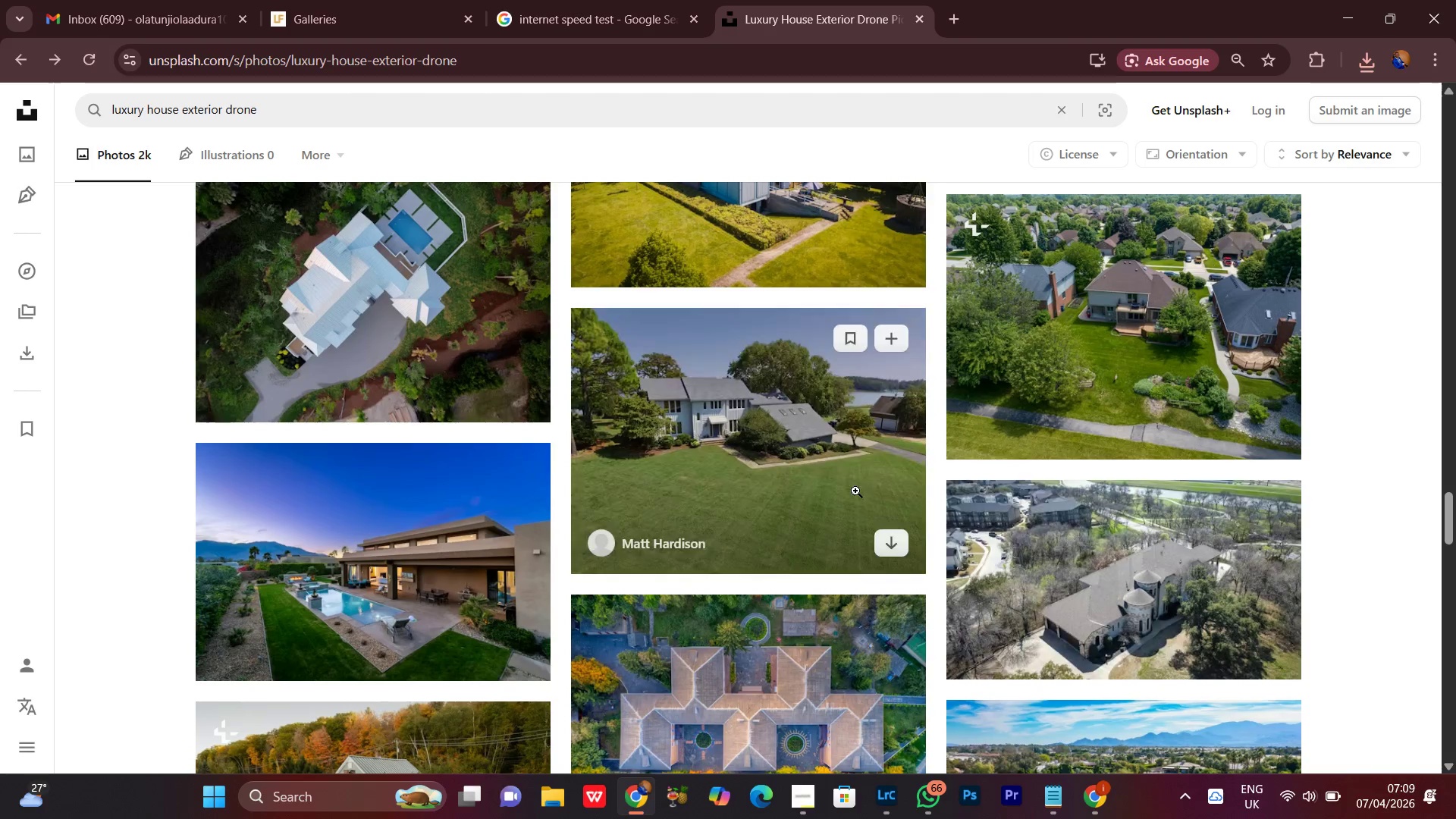 
left_click([896, 545])
 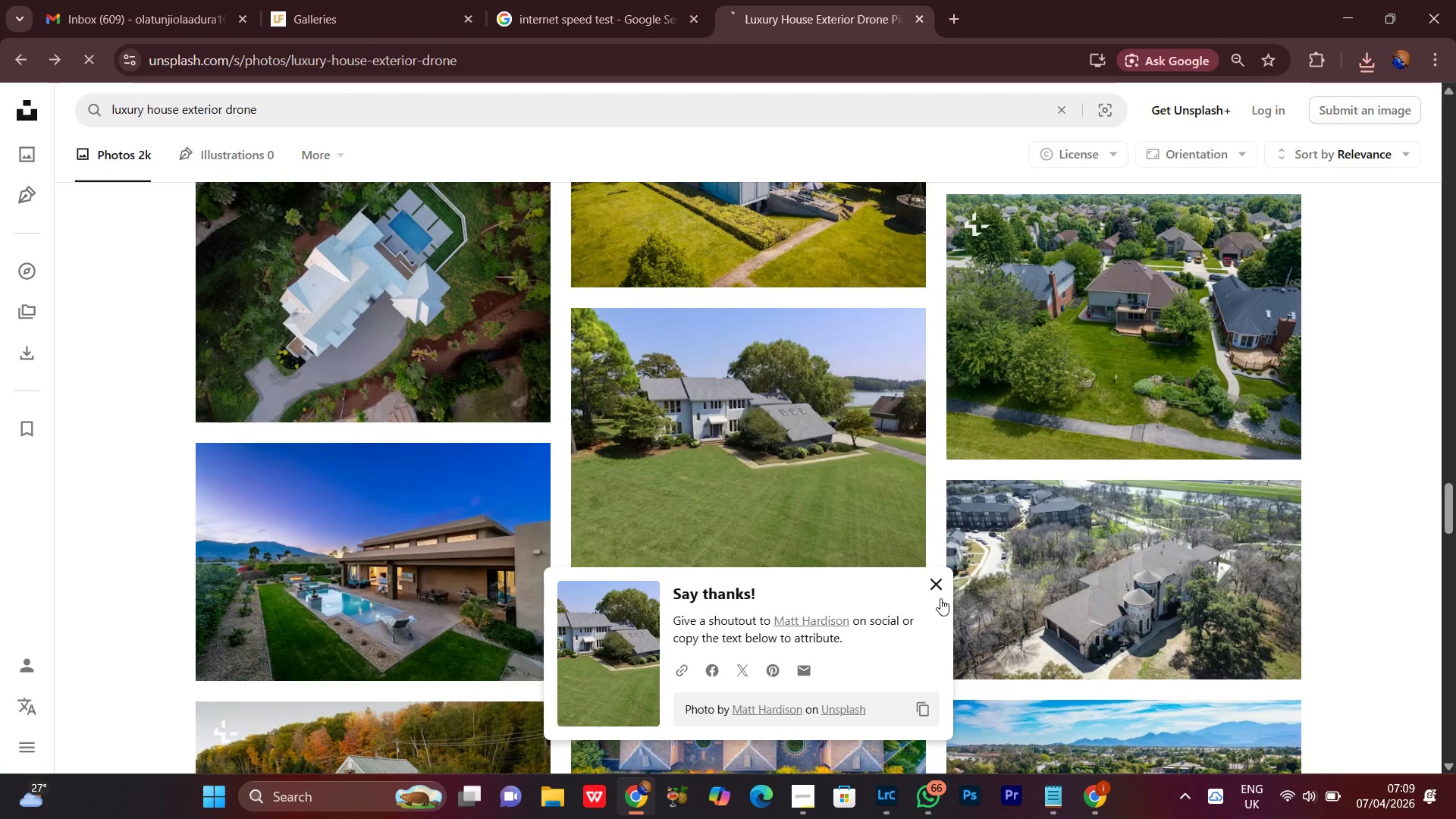 
left_click([935, 590])
 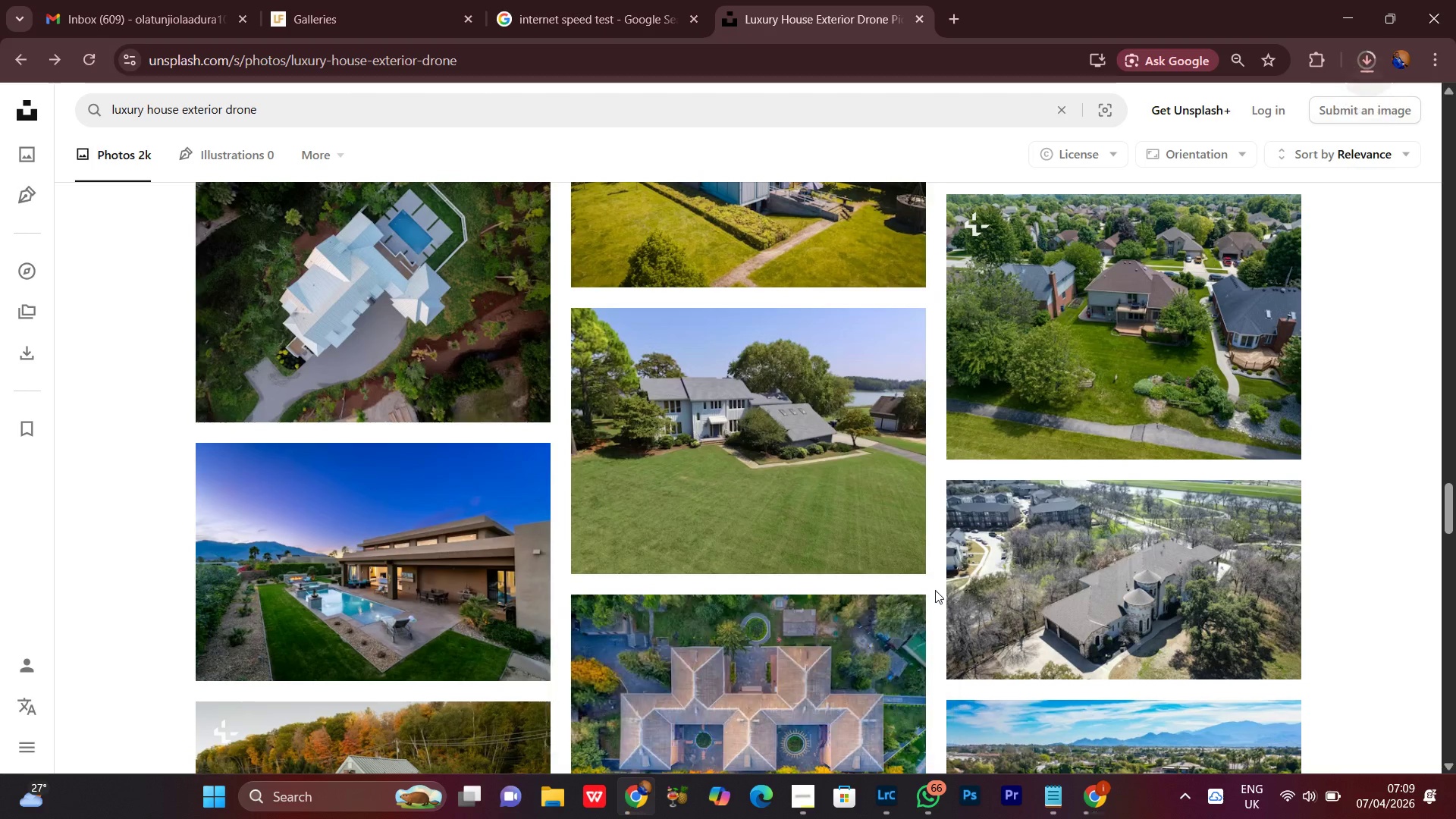 
scroll: coordinate [935, 590], scroll_direction: down, amount: 4.0
 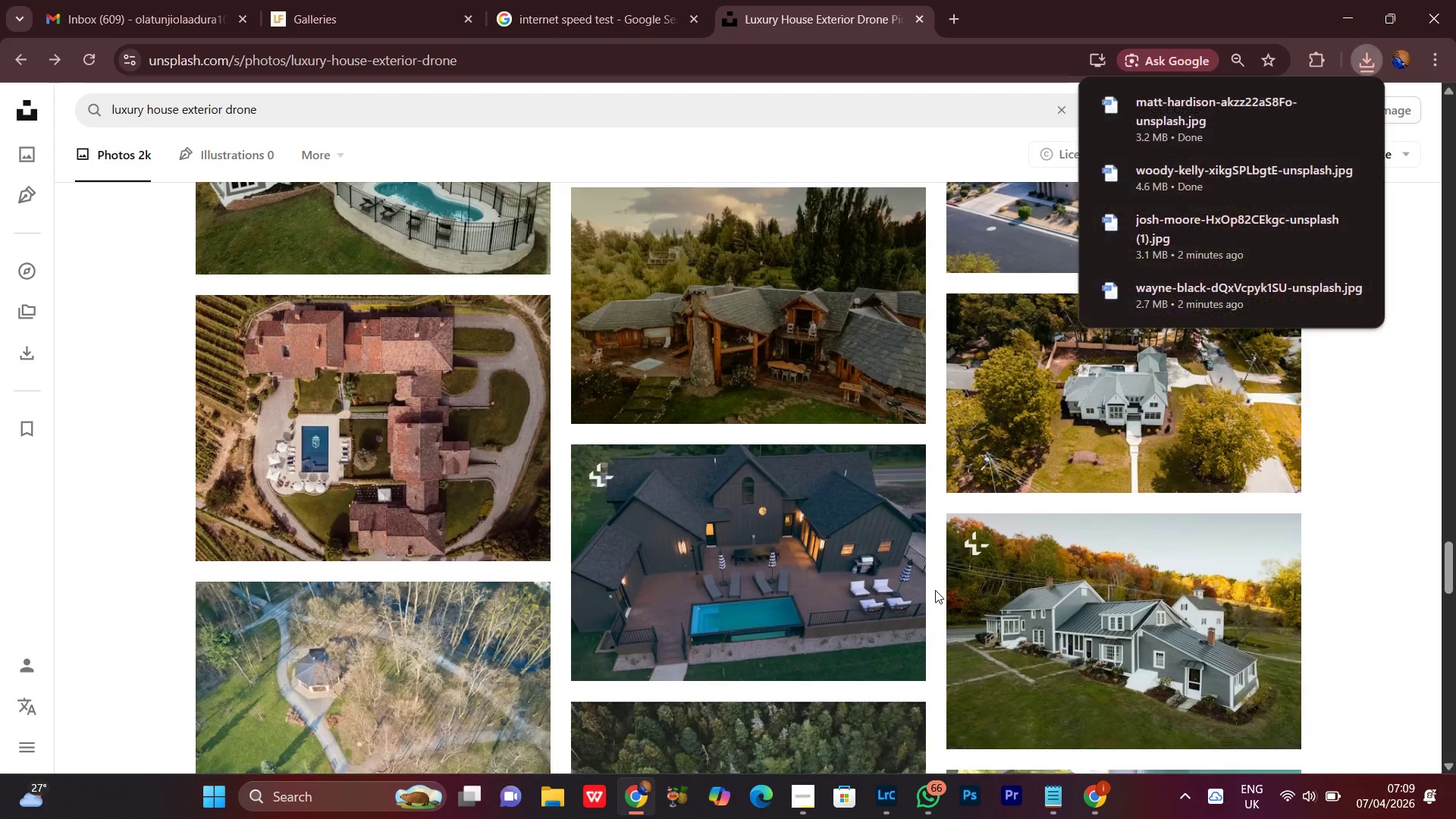 
scroll: coordinate [935, 590], scroll_direction: up, amount: 1.0
 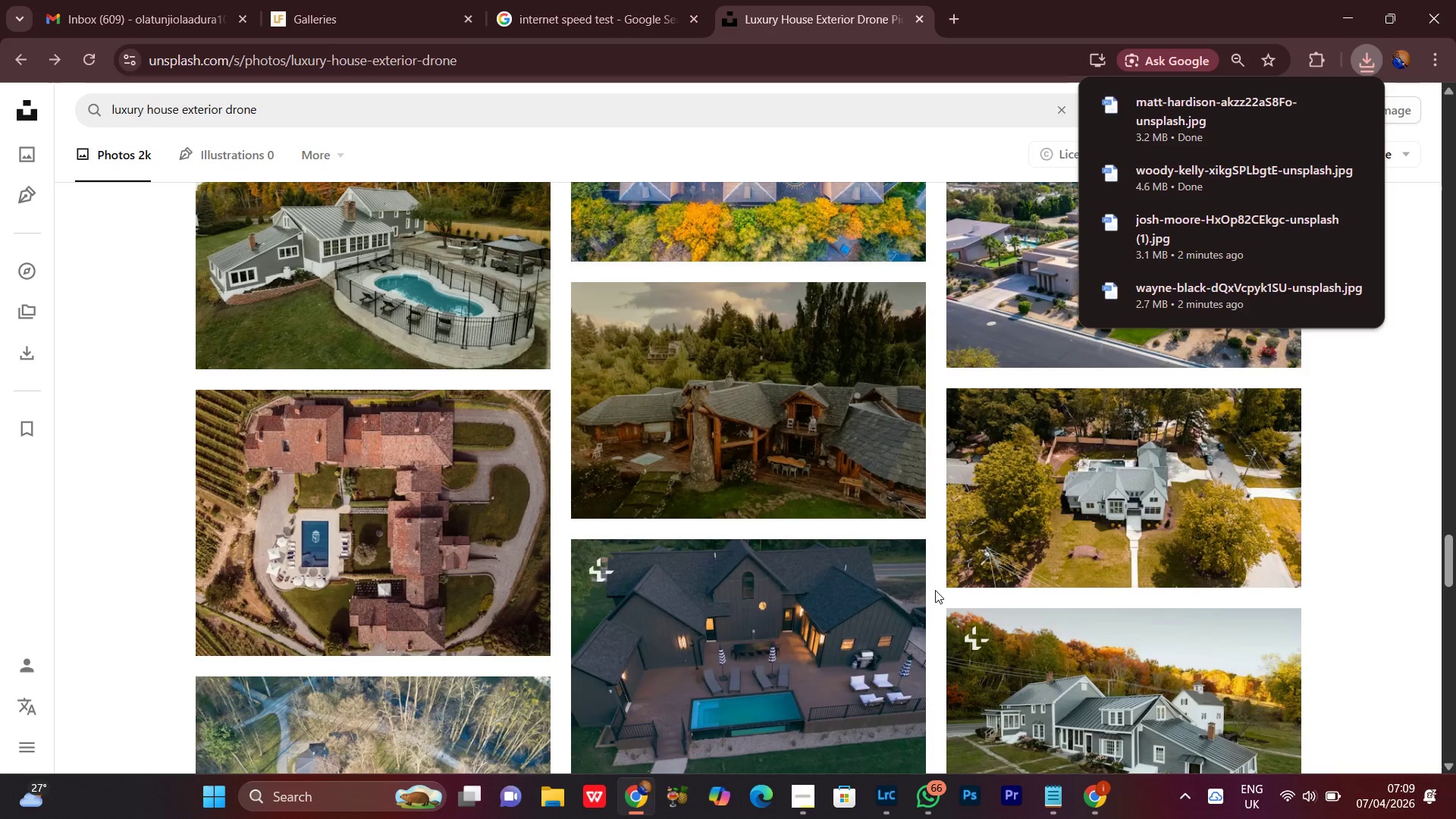 
scroll: coordinate [935, 590], scroll_direction: down, amount: 10.0
 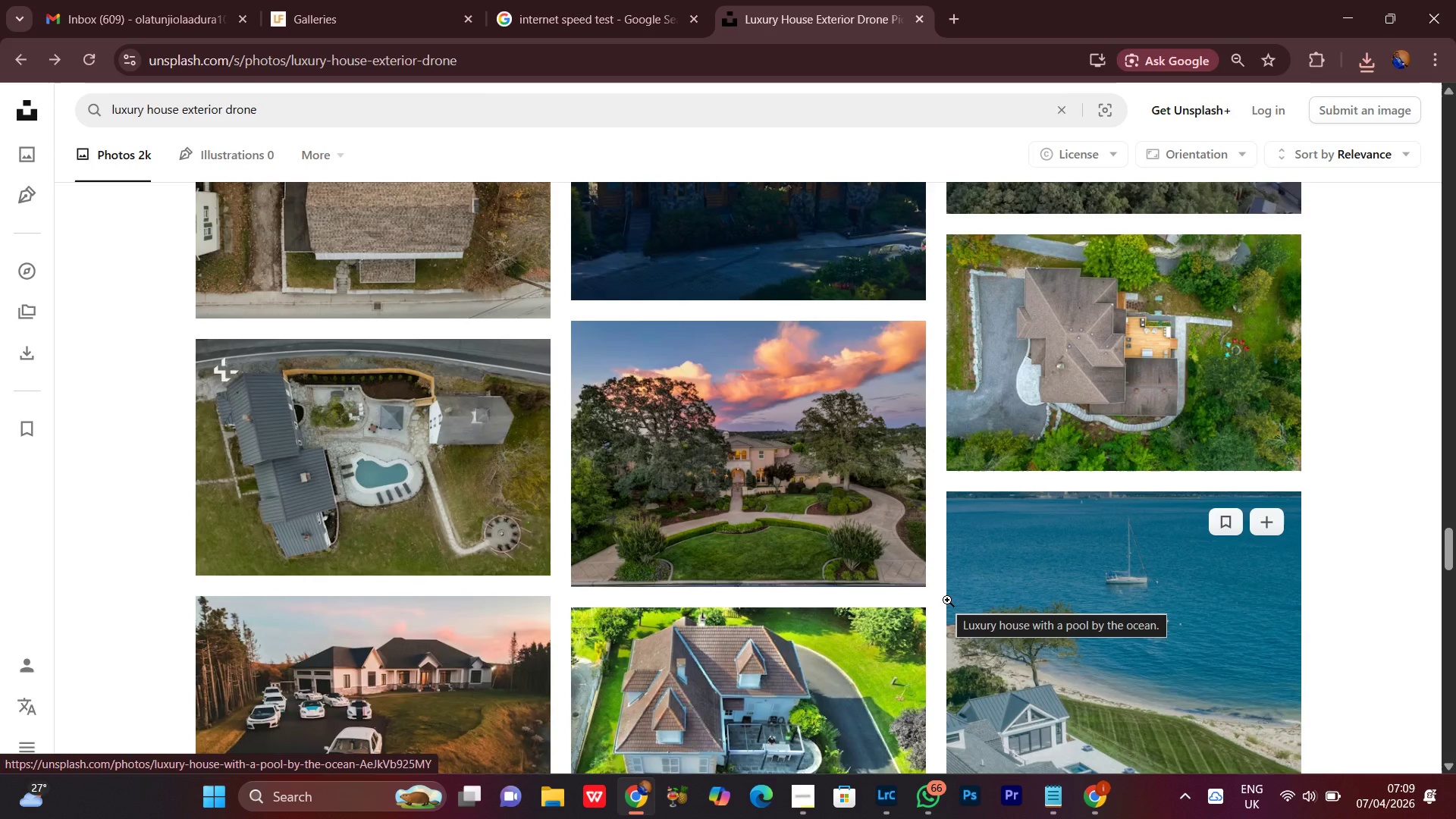 
scroll: coordinate [947, 600], scroll_direction: down, amount: 3.0
 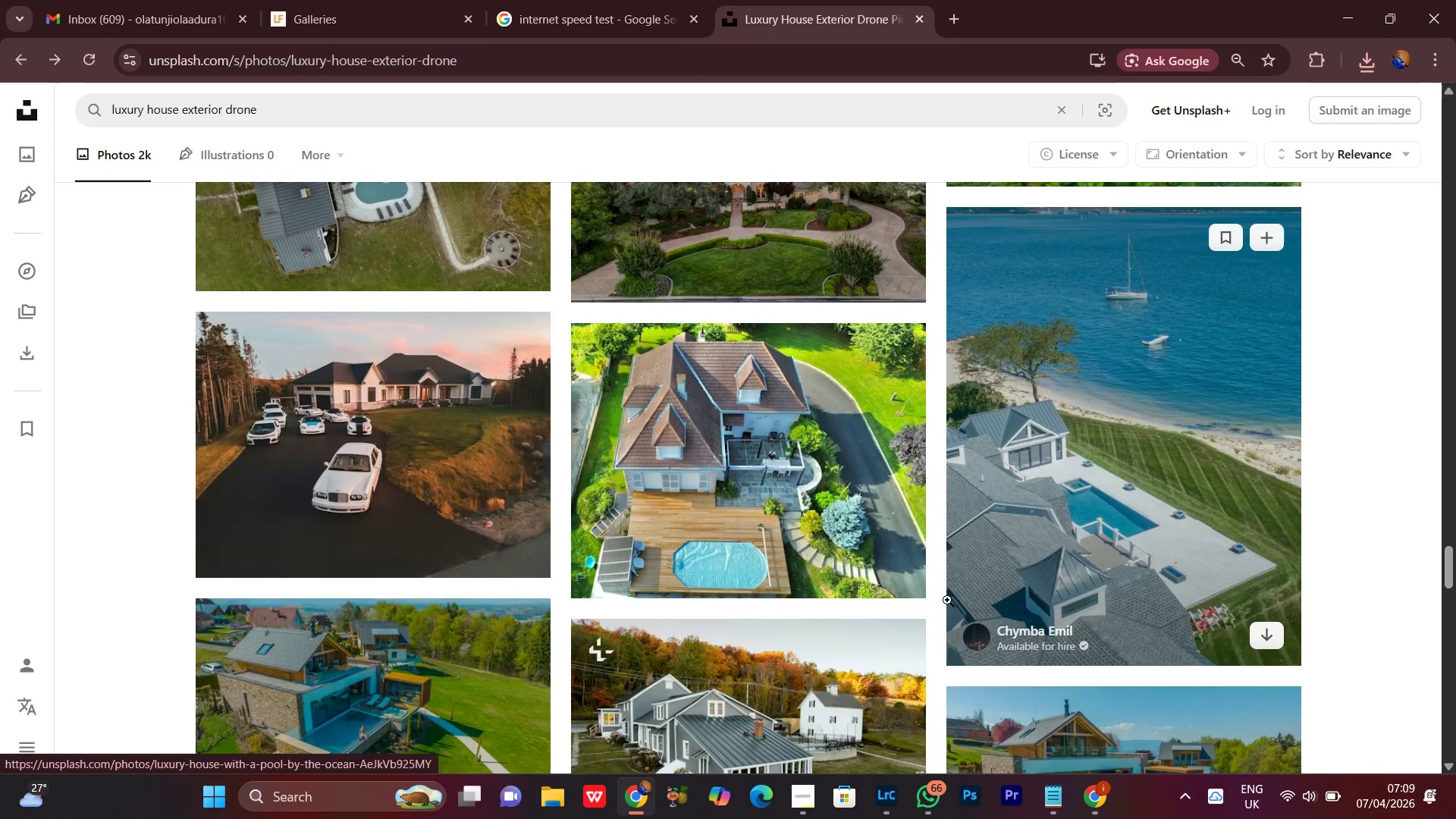 
wait(6.7)
 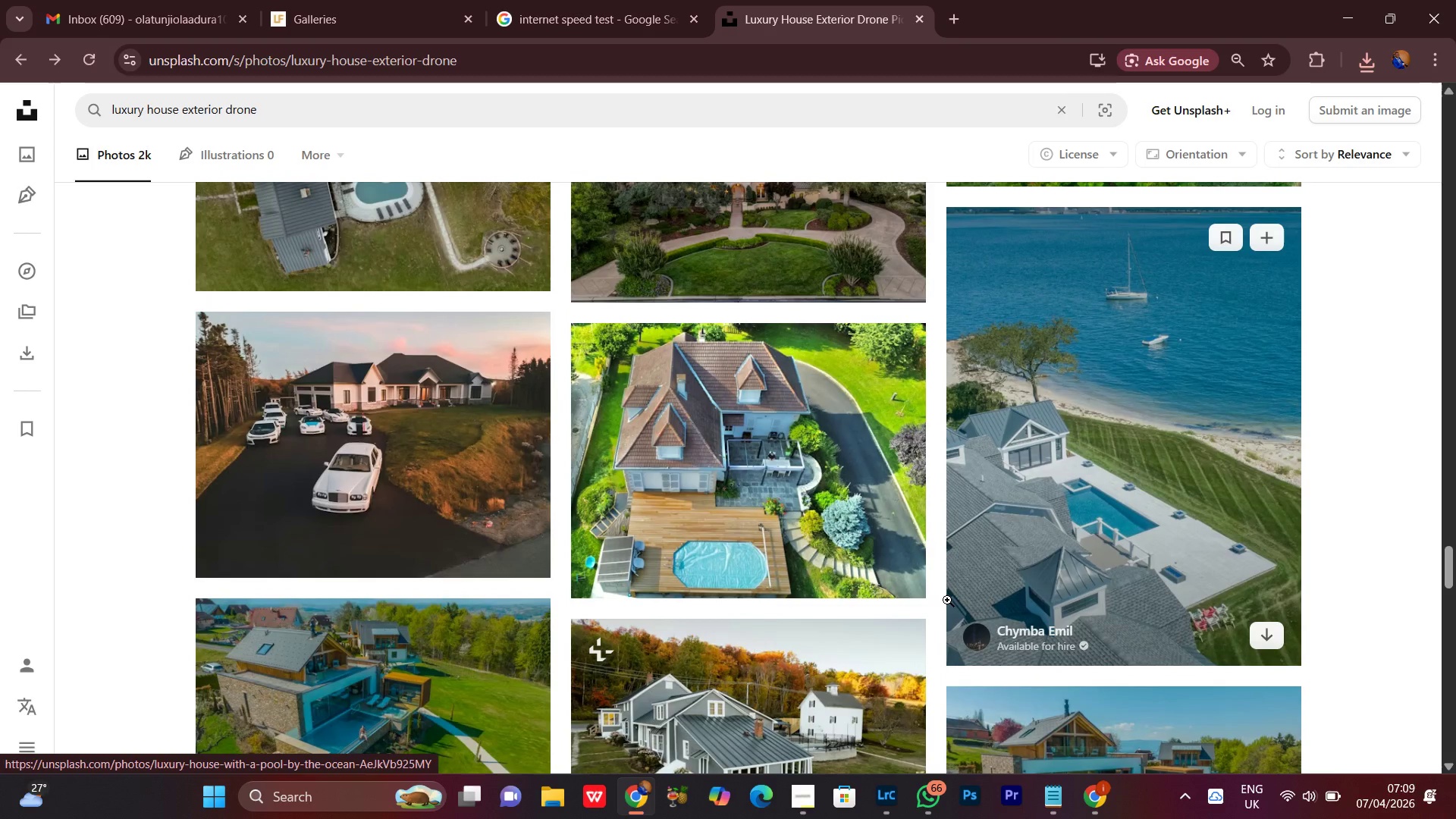 
scroll: coordinate [947, 601], scroll_direction: down, amount: 6.0
 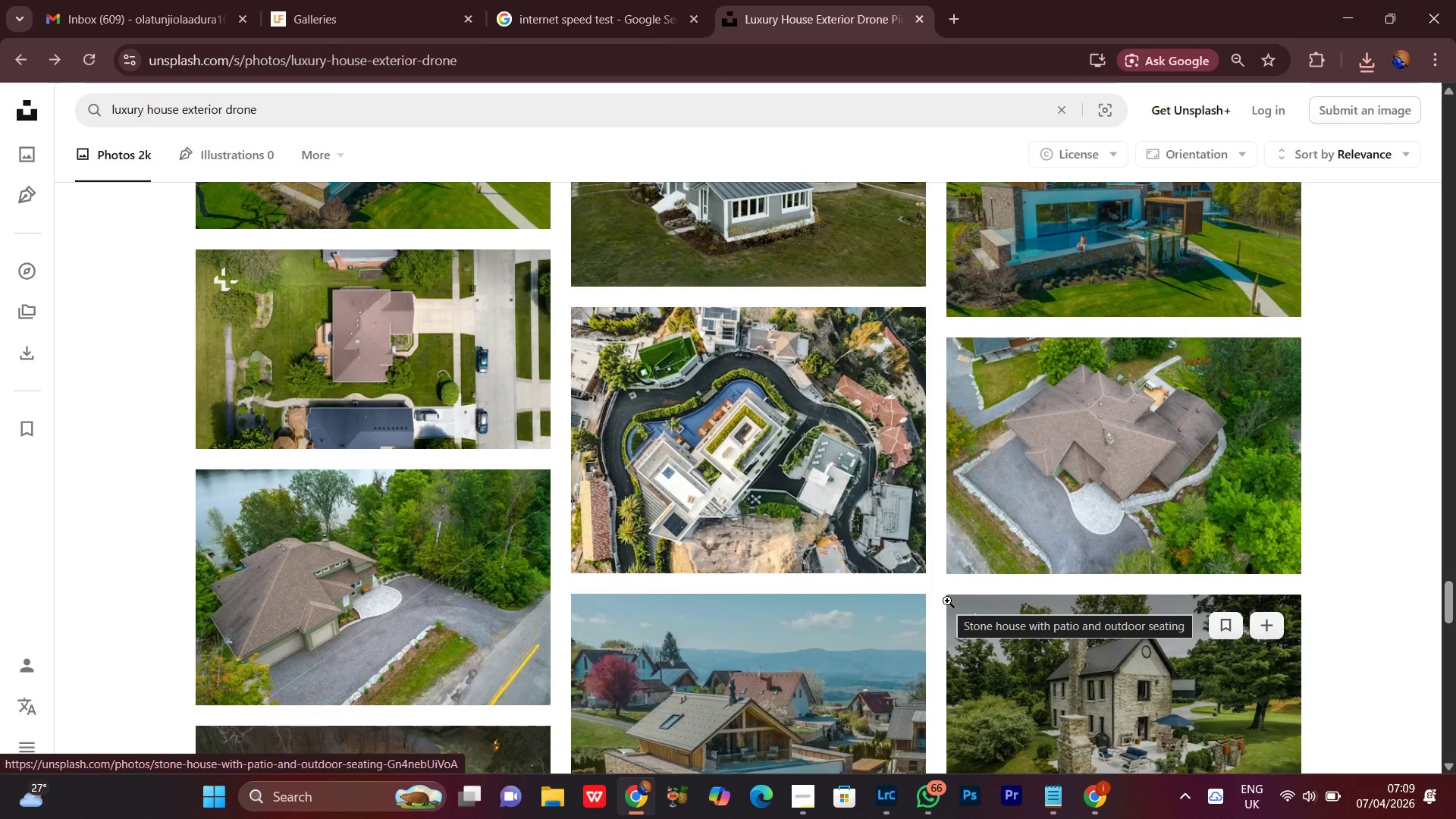 
wait(5.1)
 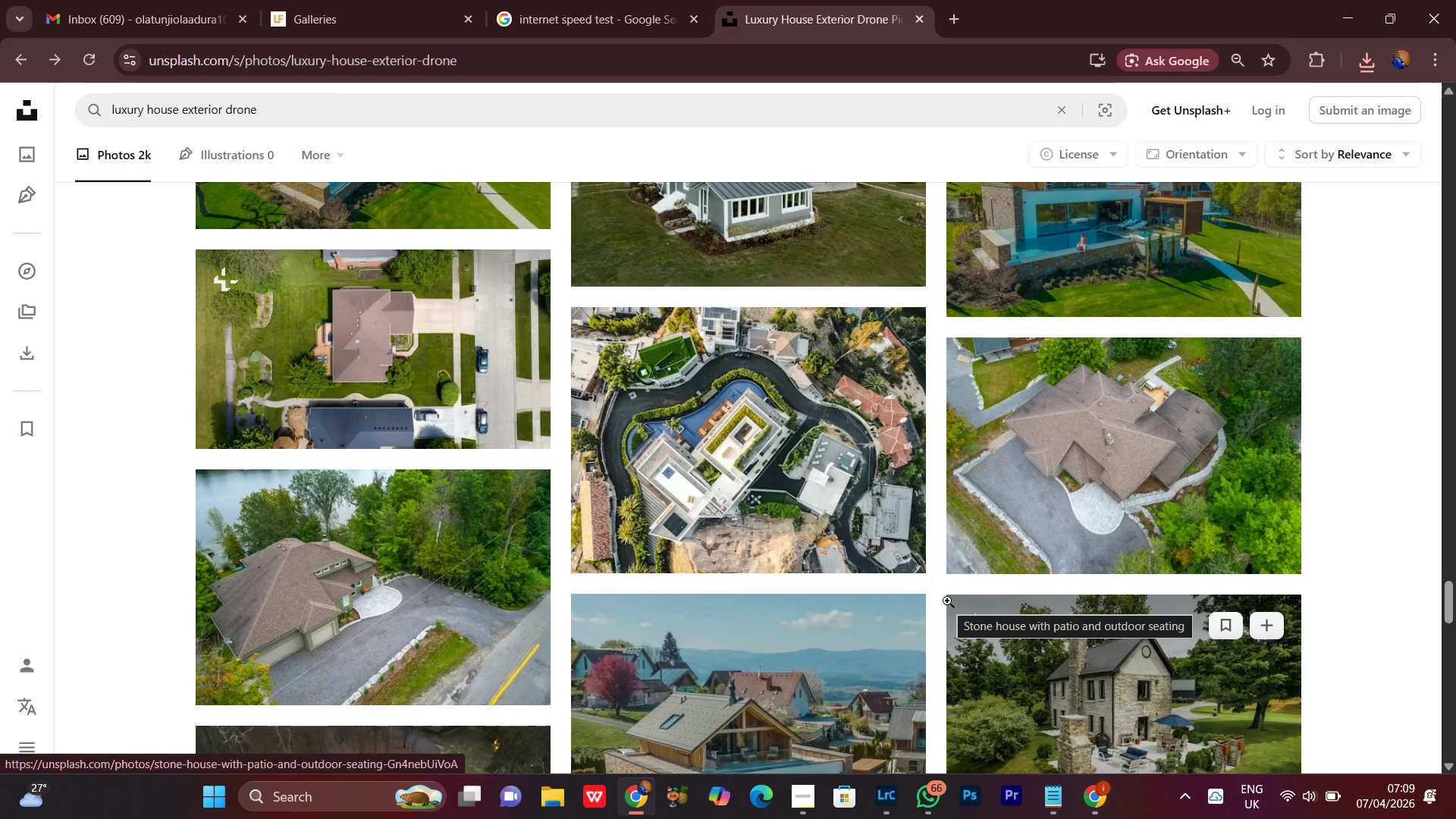 
scroll: coordinate [947, 601], scroll_direction: down, amount: 10.0
 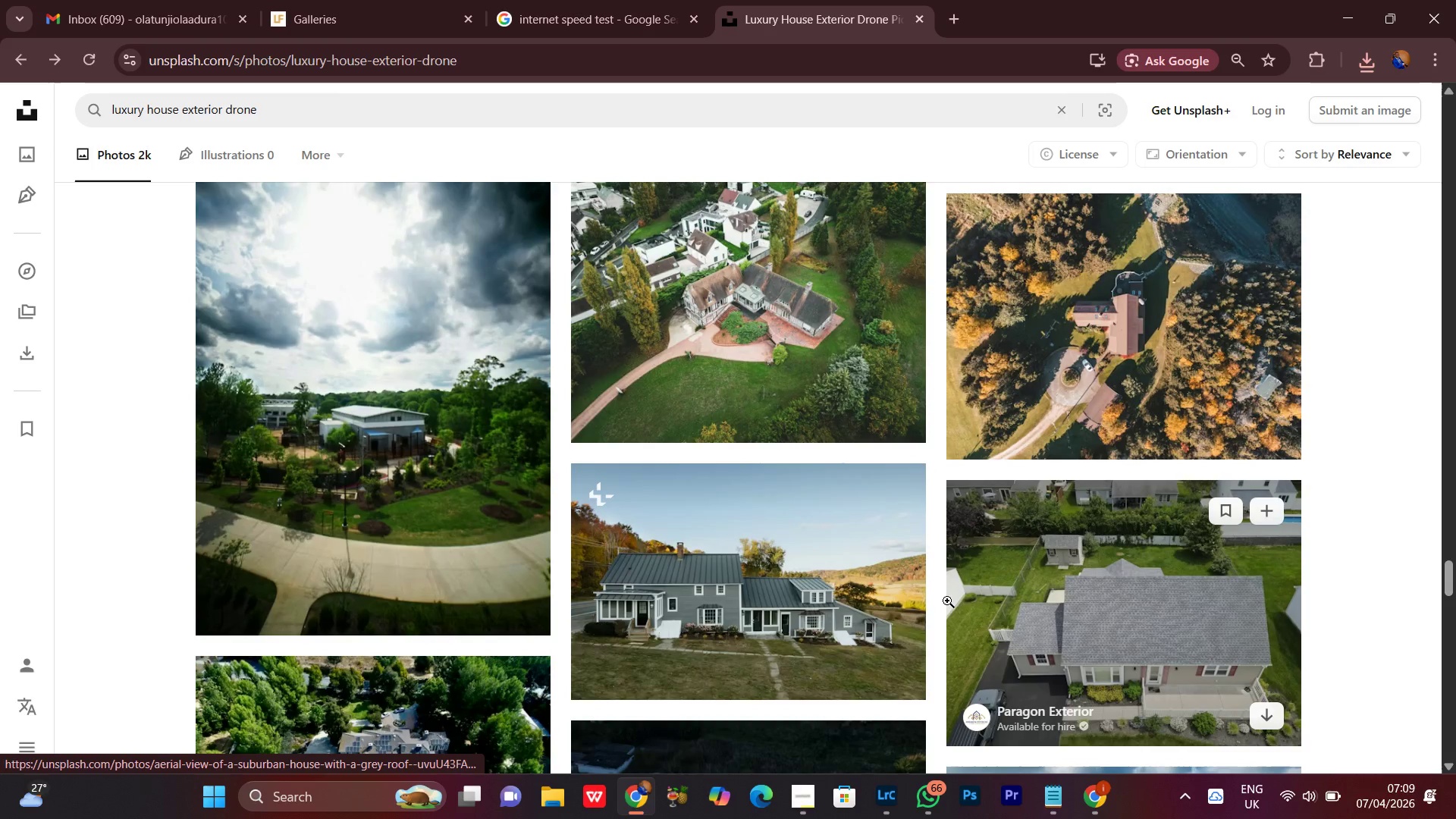 
scroll: coordinate [1351, 600], scroll_direction: down, amount: 13.0
 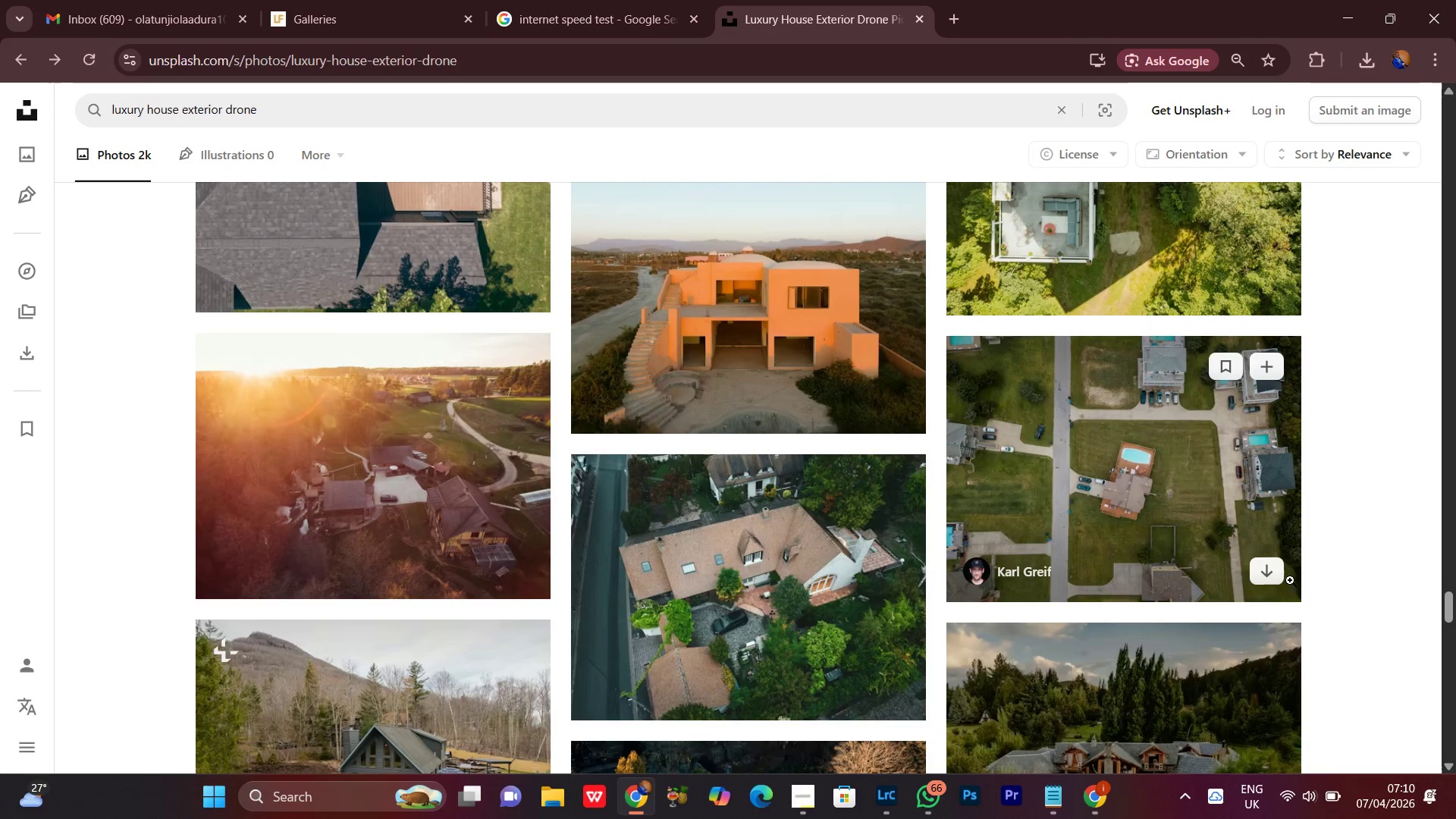 
left_click([1280, 578])
 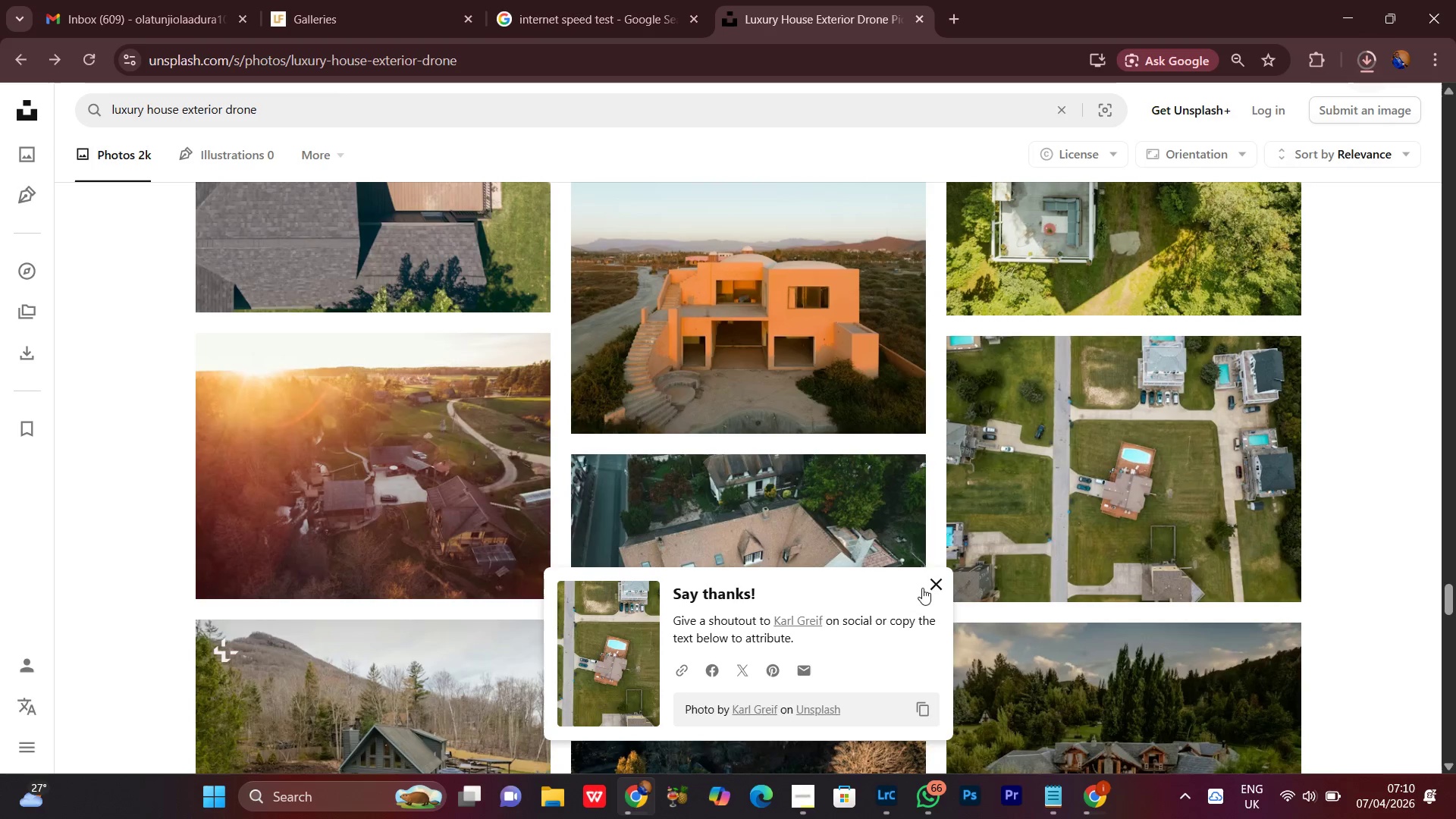 
left_click([935, 585])
 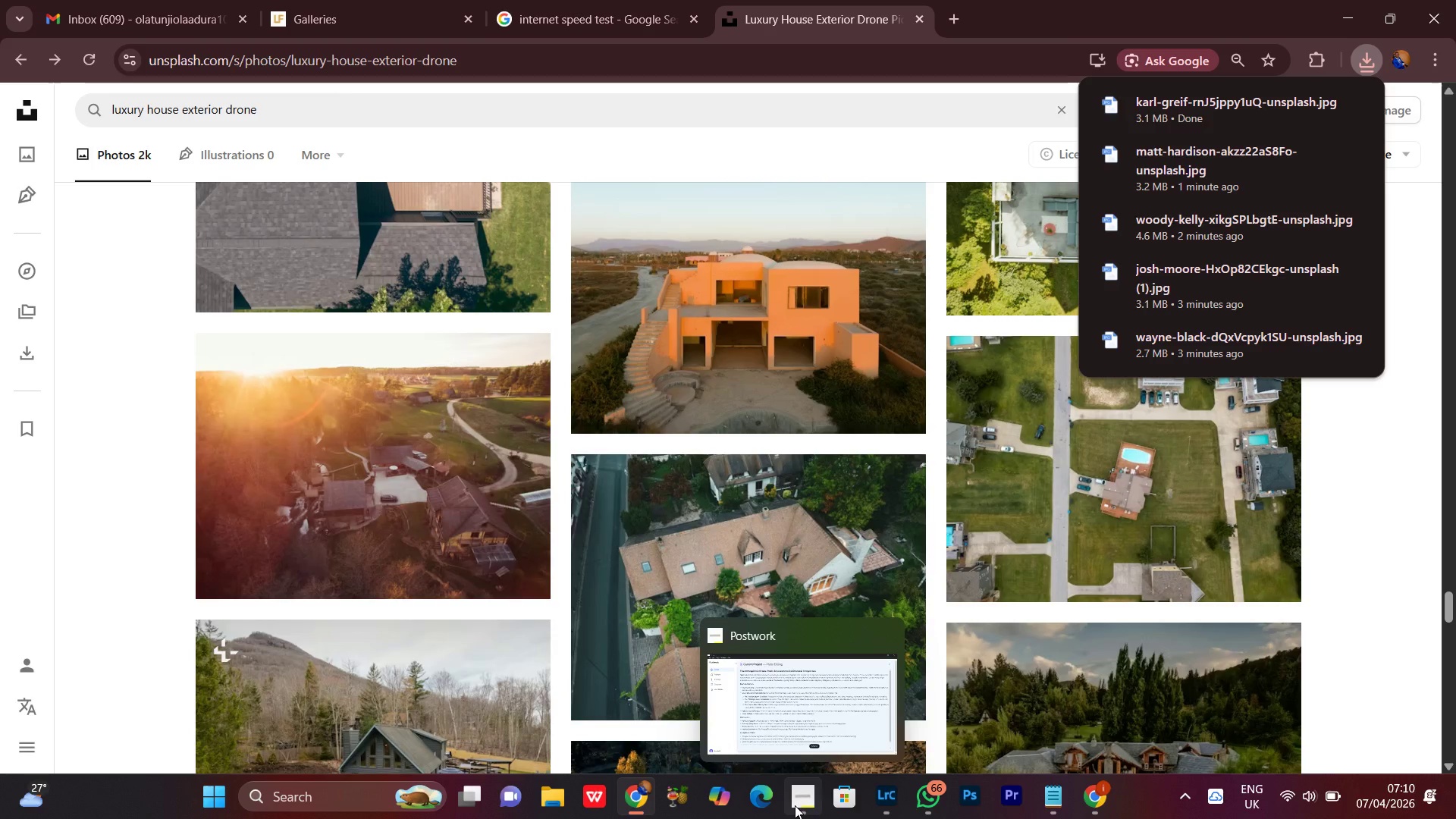 
left_click([796, 805])